 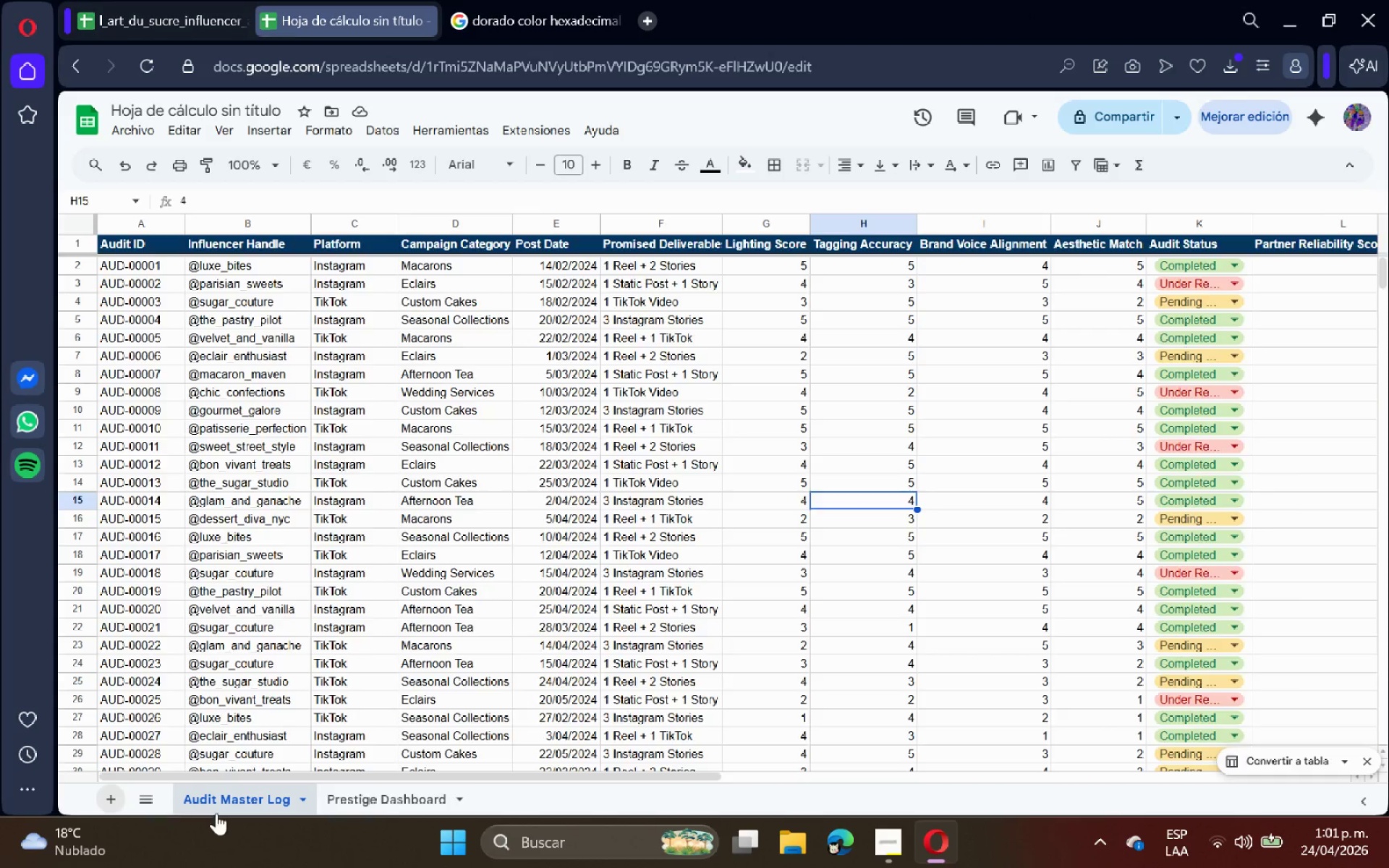 
left_click_drag(start_coordinate=[336, 799], to_coordinate=[493, 799])
 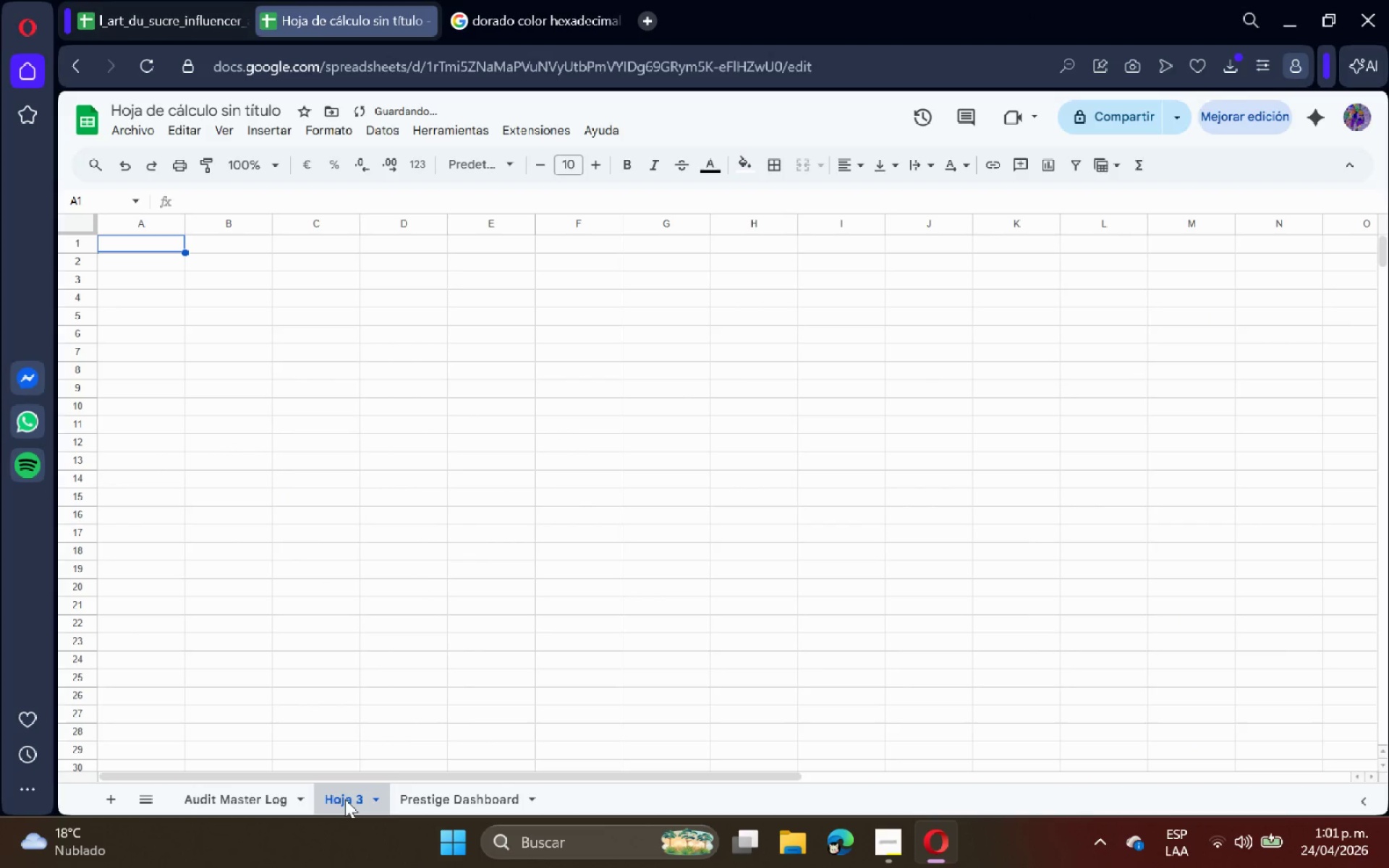 
left_click_drag(start_coordinate=[346, 799], to_coordinate=[573, 801])
 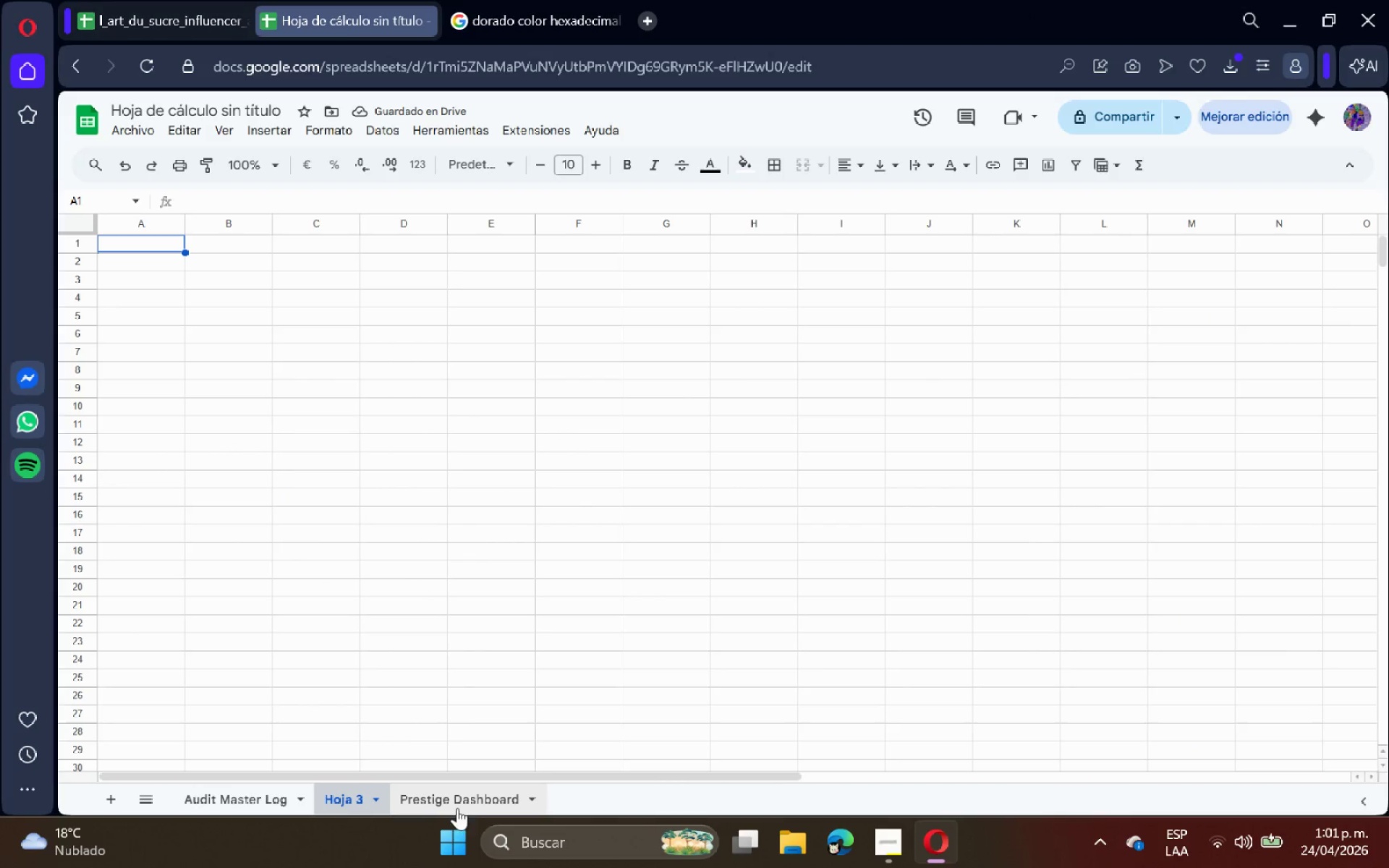 
left_click_drag(start_coordinate=[466, 807], to_coordinate=[341, 809])
 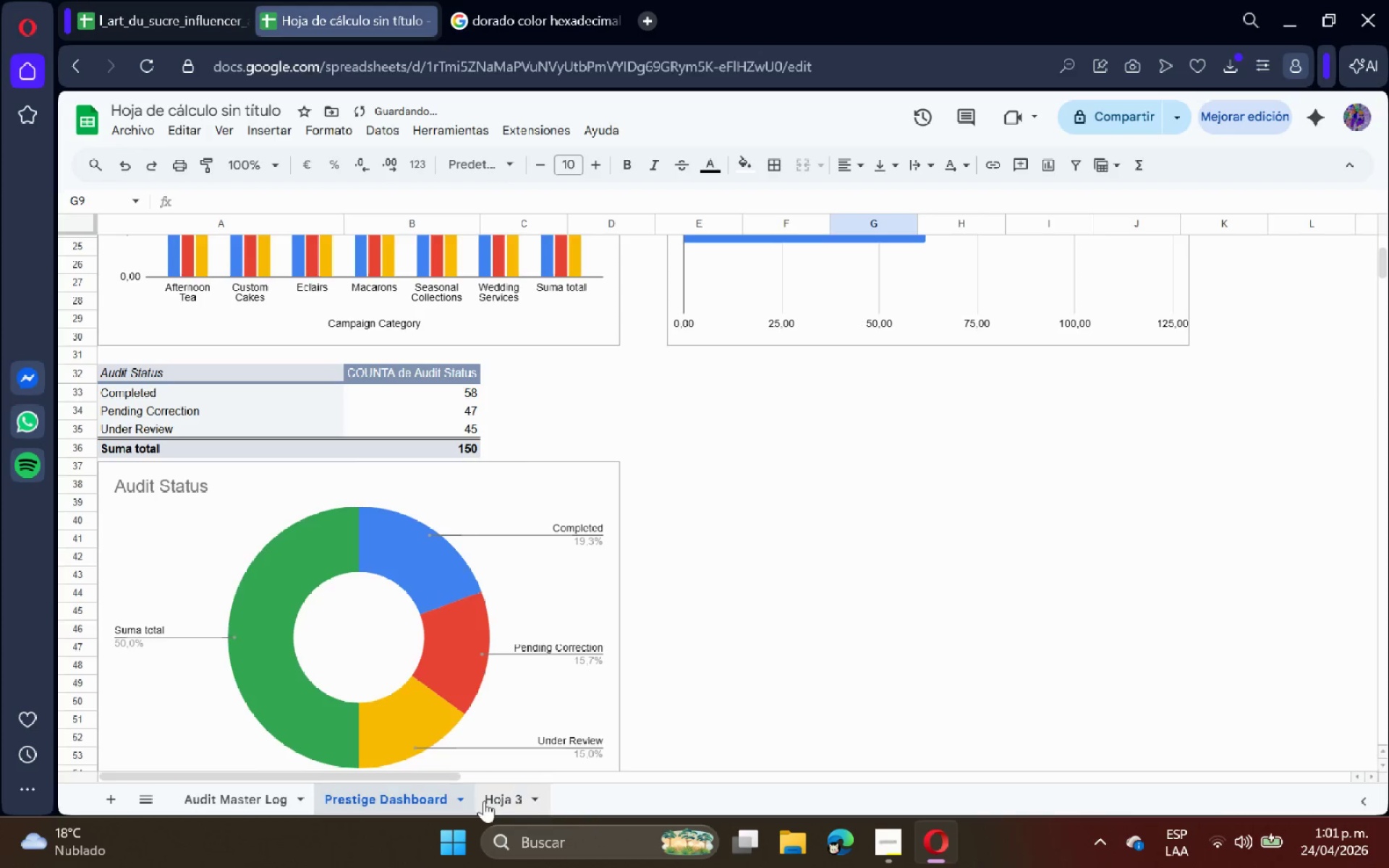 
double_click([484, 801])
 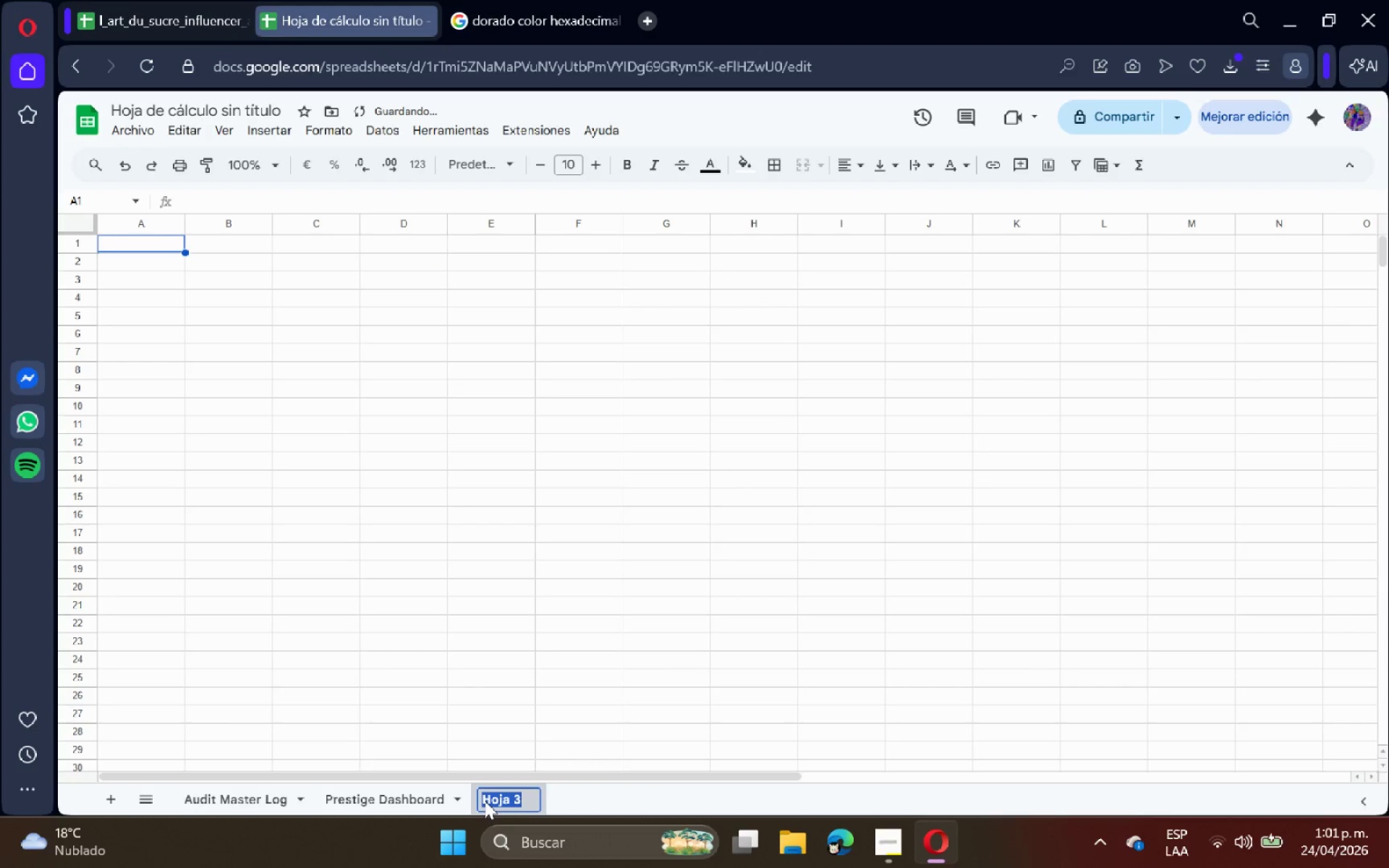 
type(Competi)
 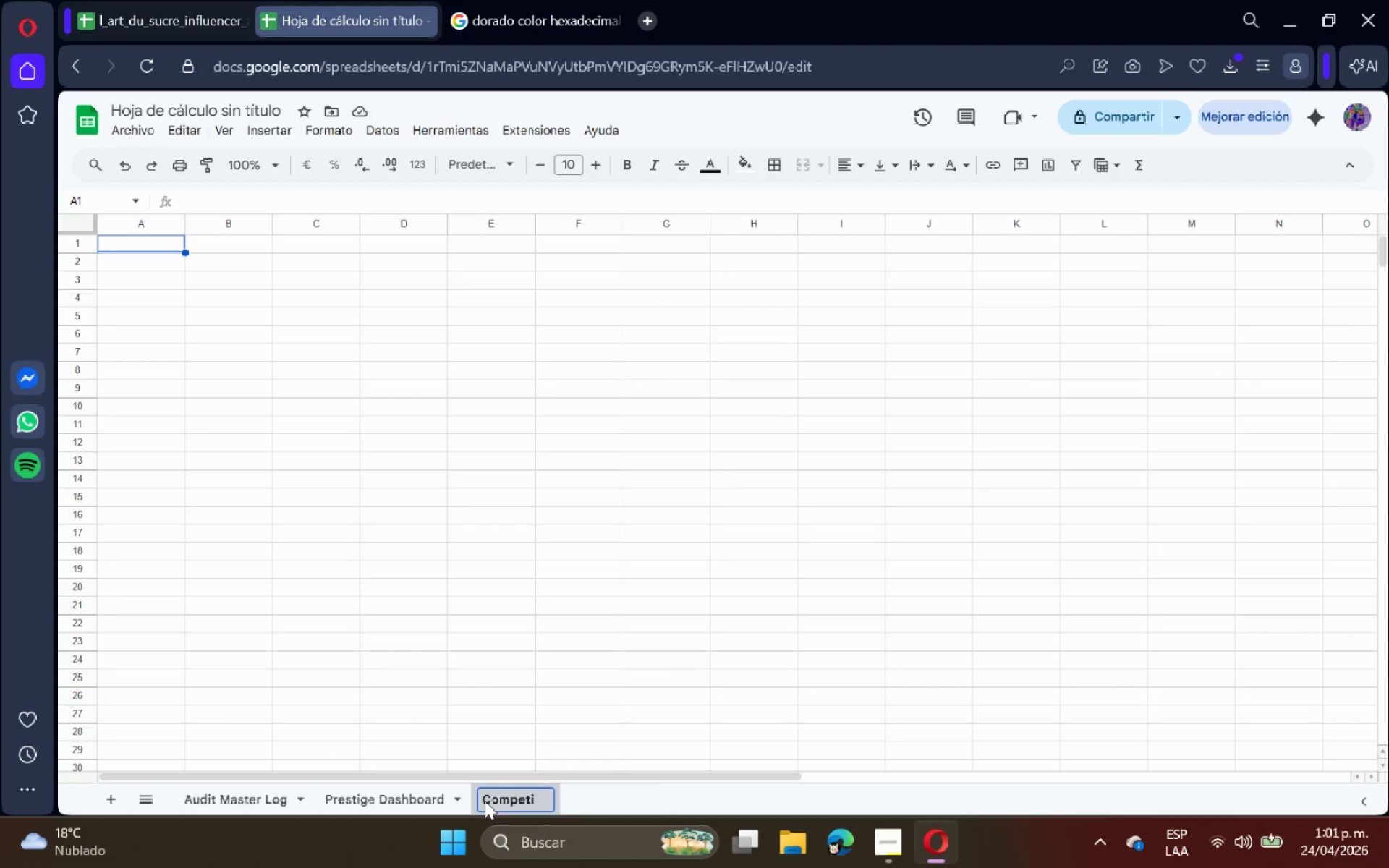 
wait(9.05)
 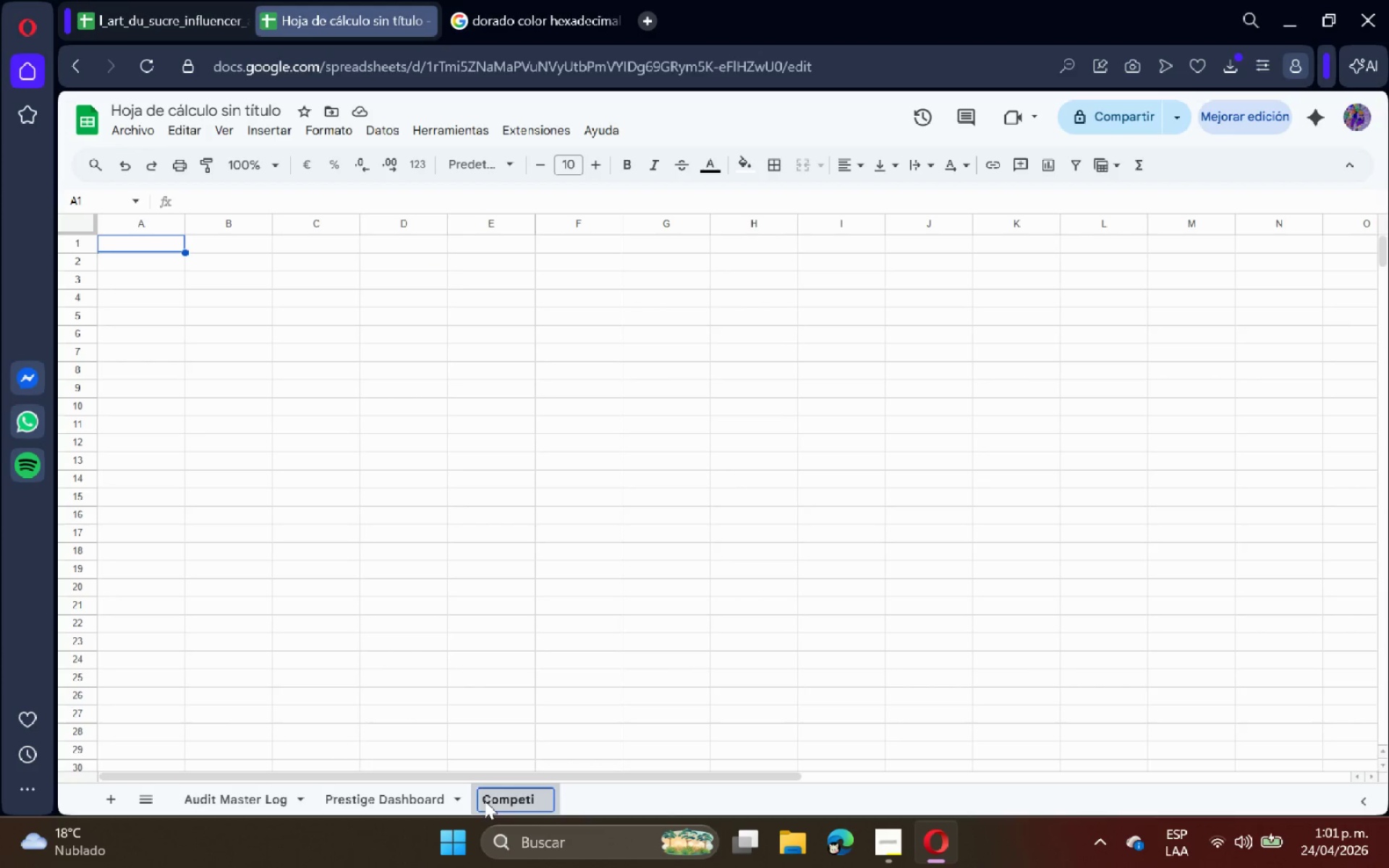 
type(tor Best Practices)
 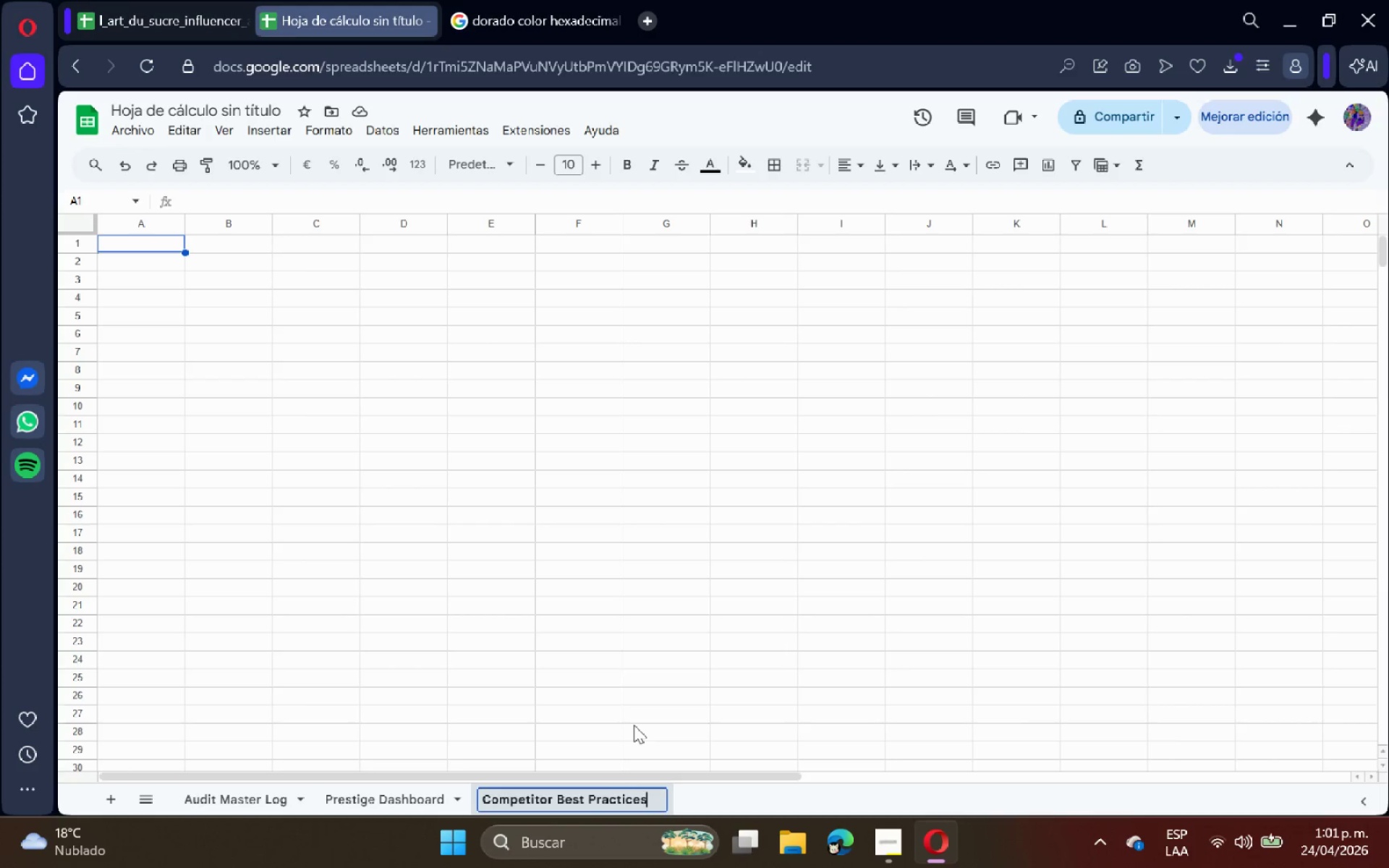 
key(Enter)
 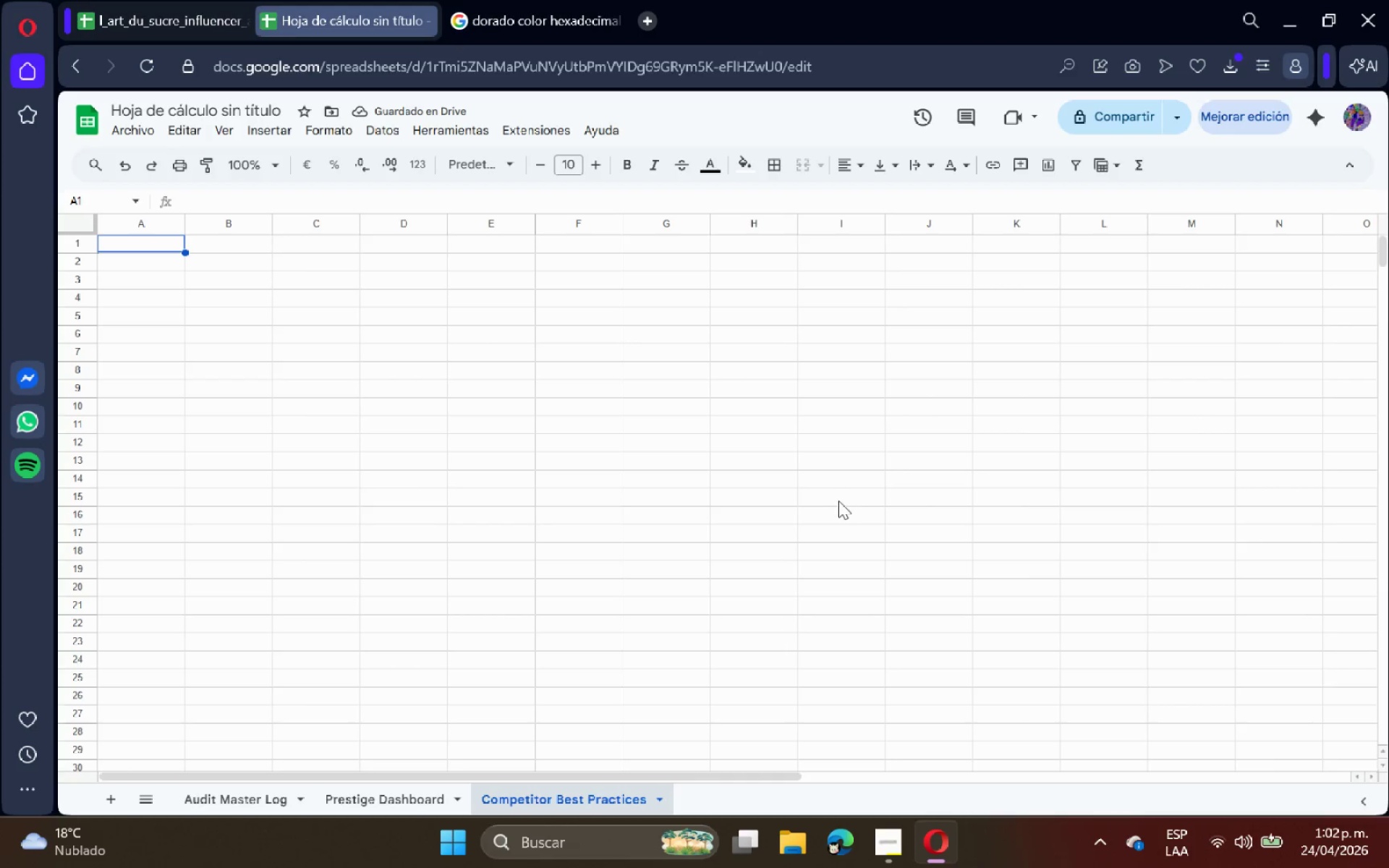 
wait(6.58)
 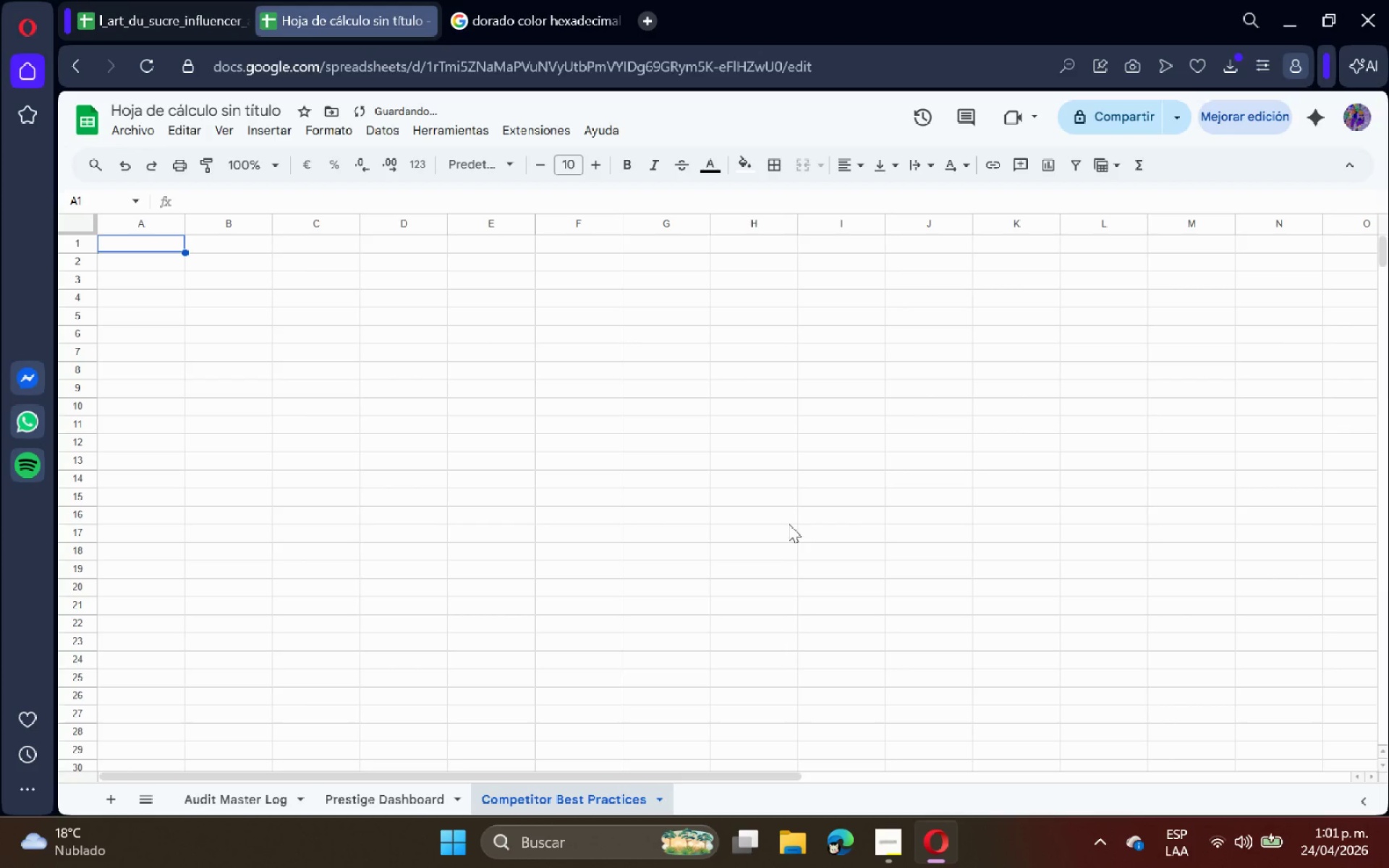 
left_click([140, 247])
 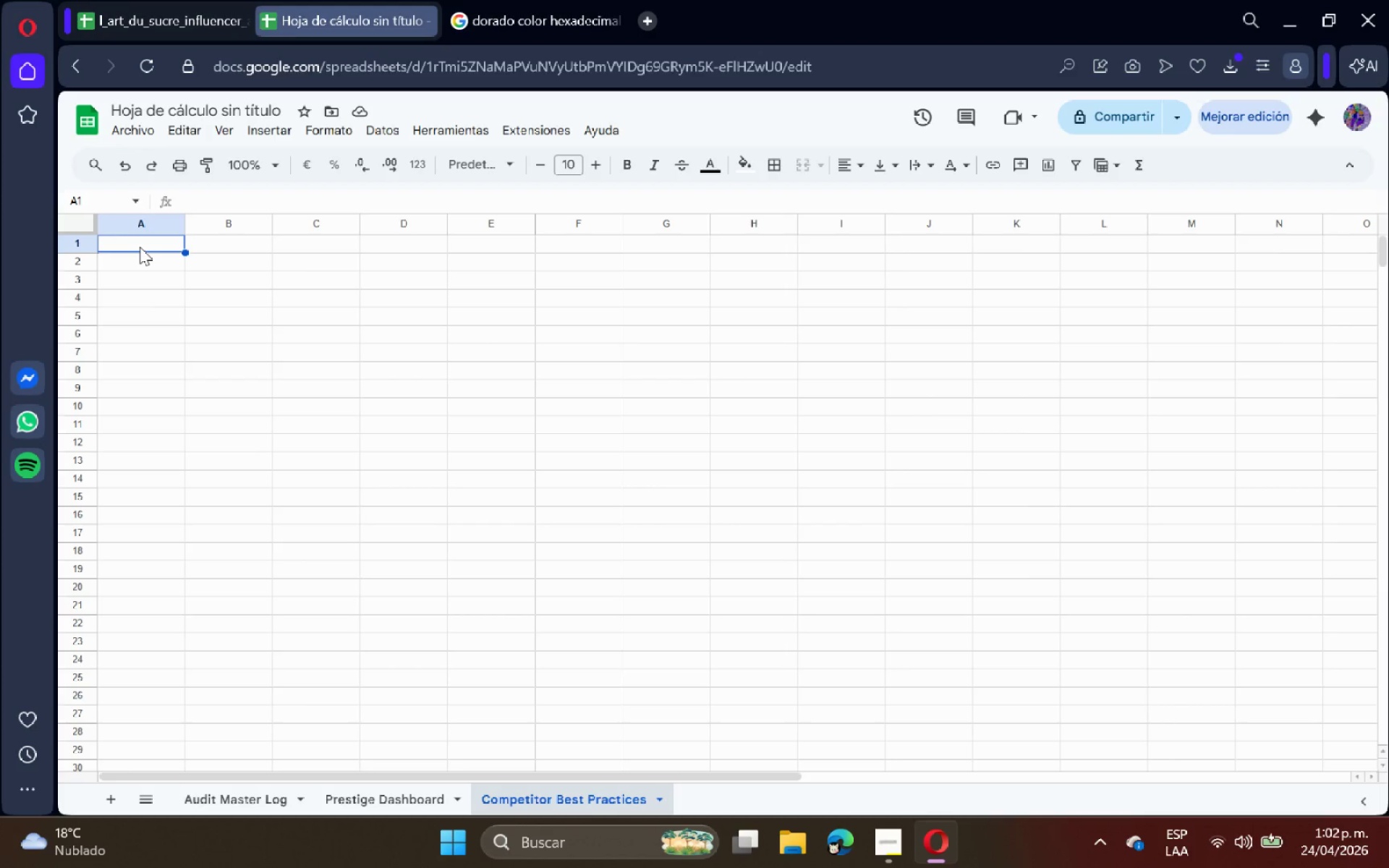 
type(comp)
key(Backspace)
key(Backspace)
key(Backspace)
key(Backspace)
type(Competitor Brand)
 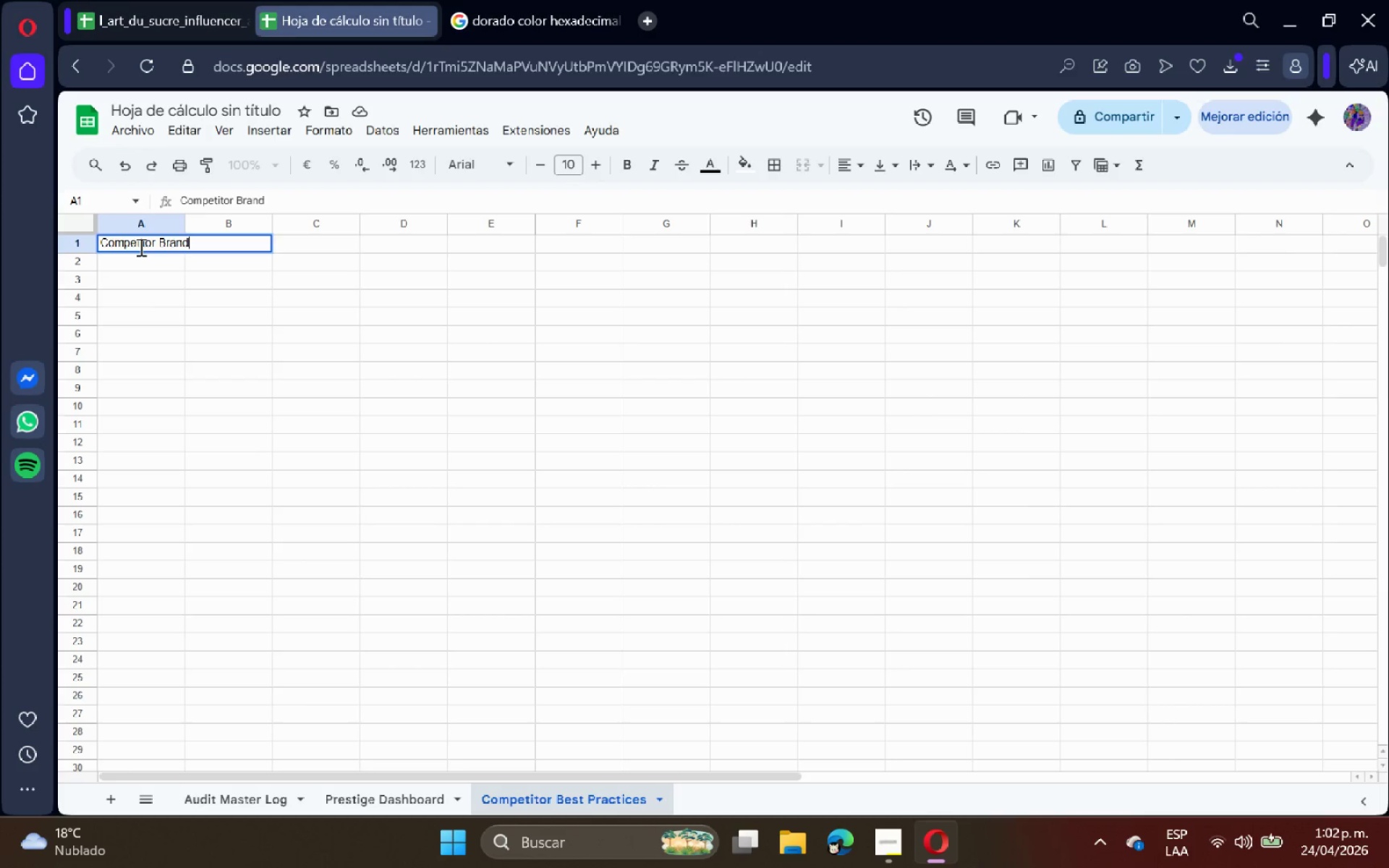 
key(Enter)
 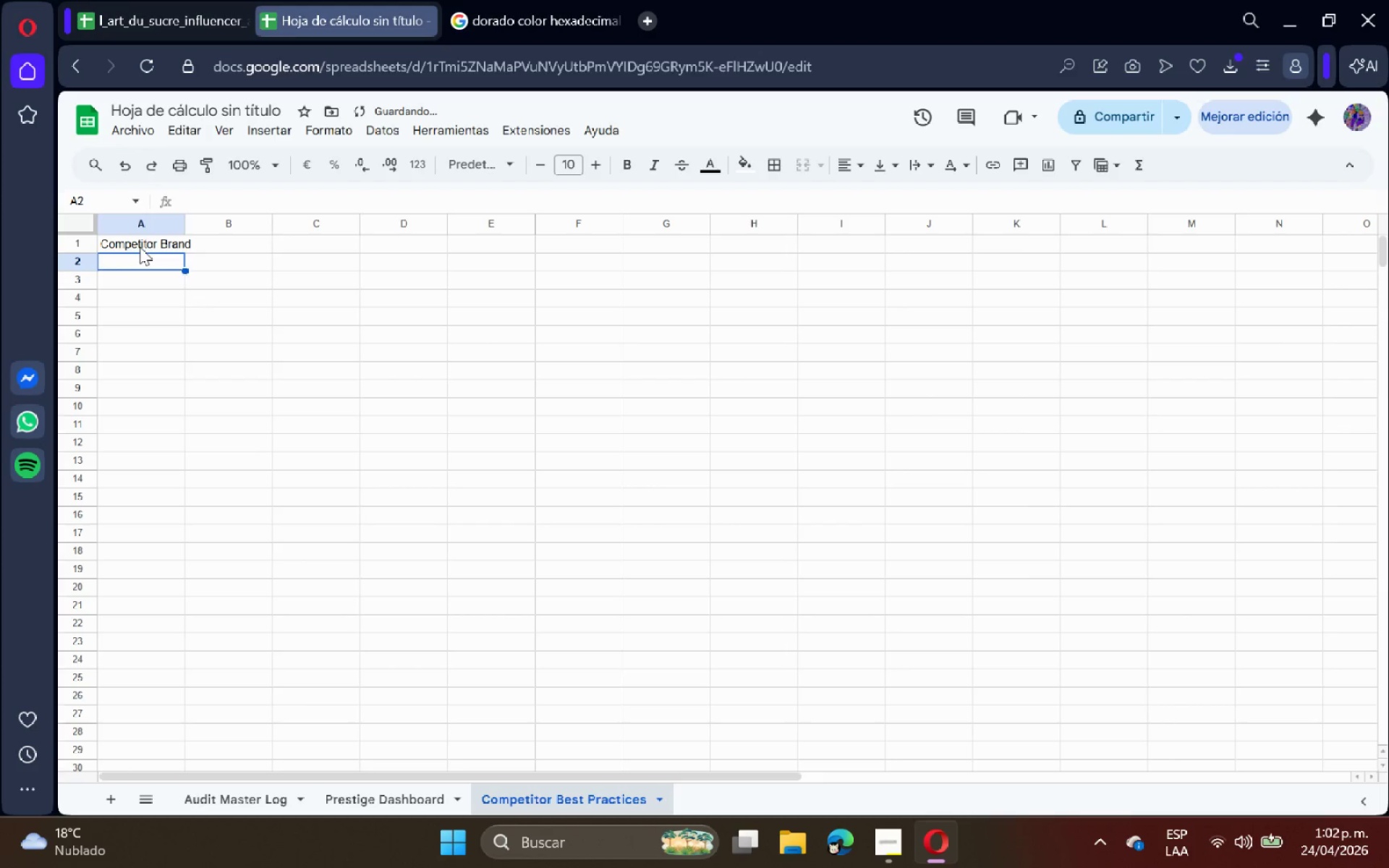 
key(ArrowRight)
 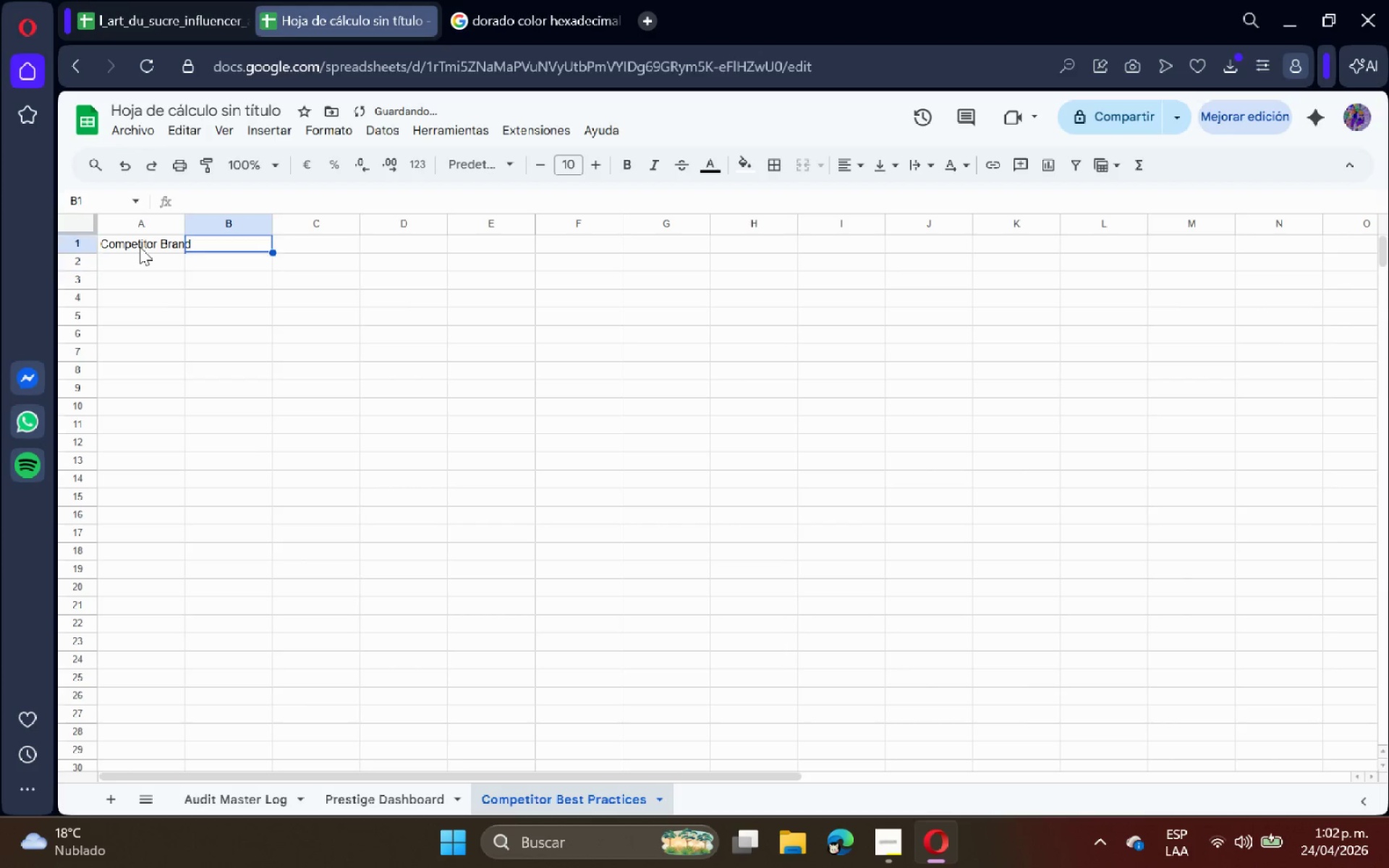 
key(ArrowUp)
 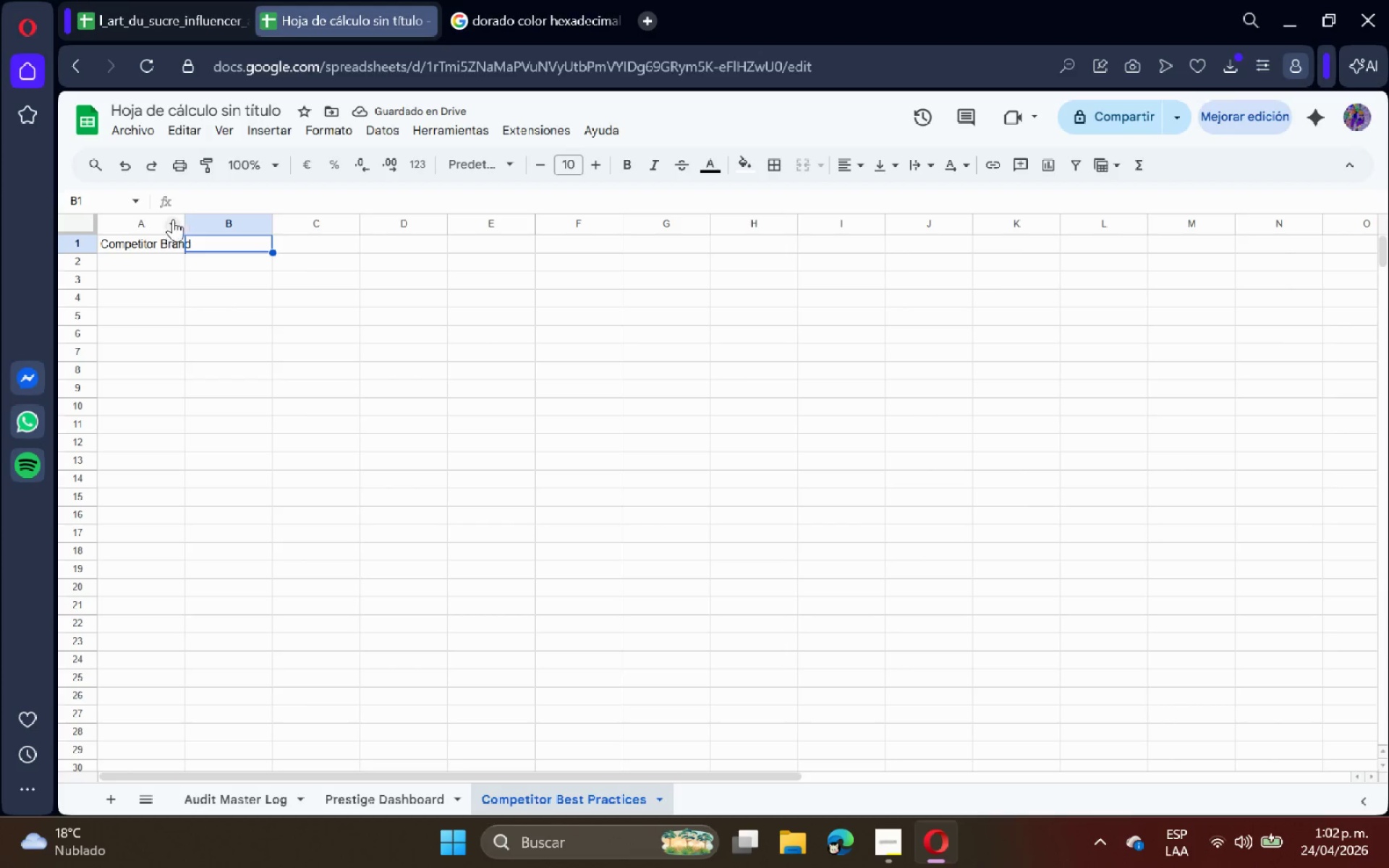 
double_click([187, 220])
 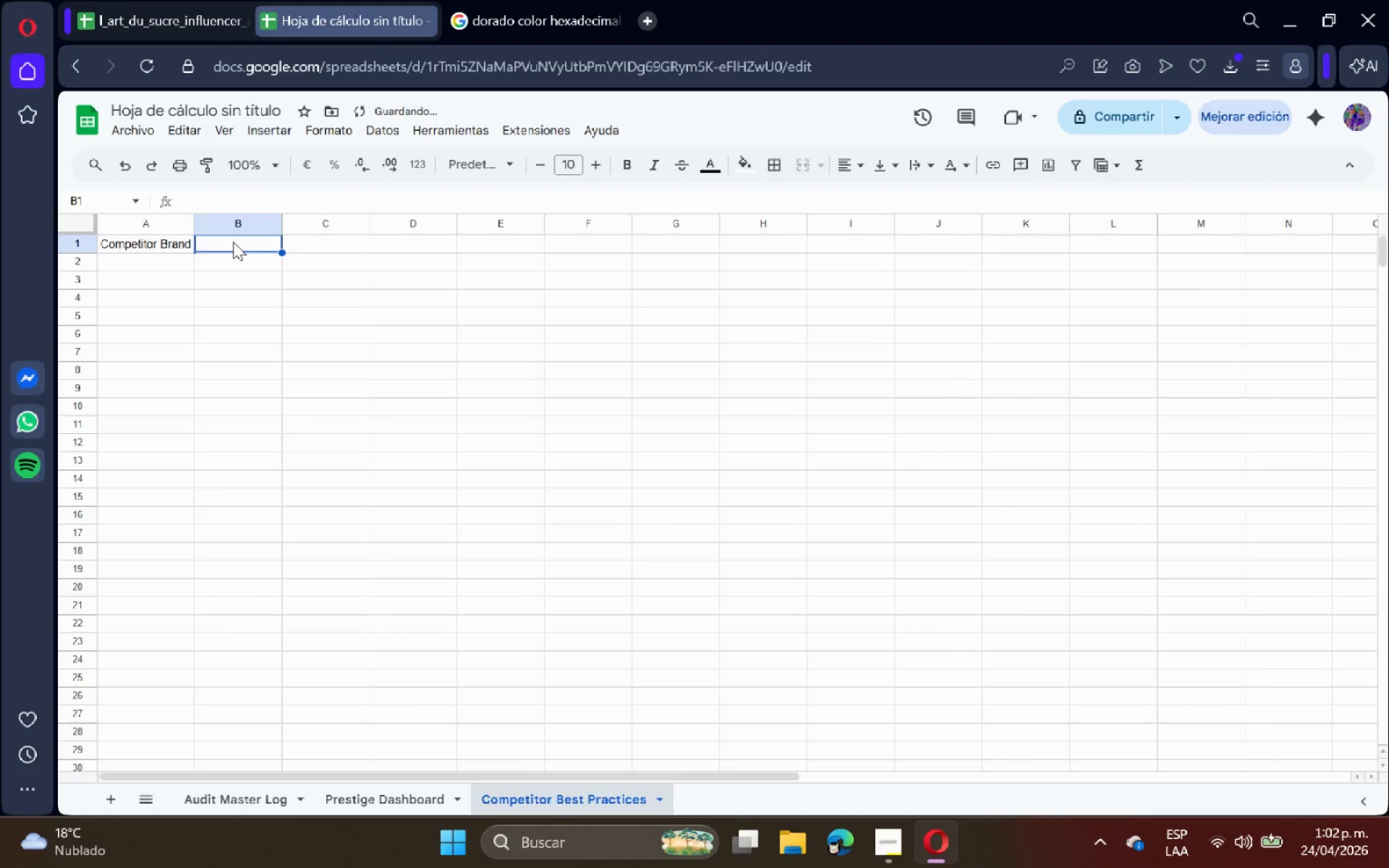 
type(Signature Aesth)
 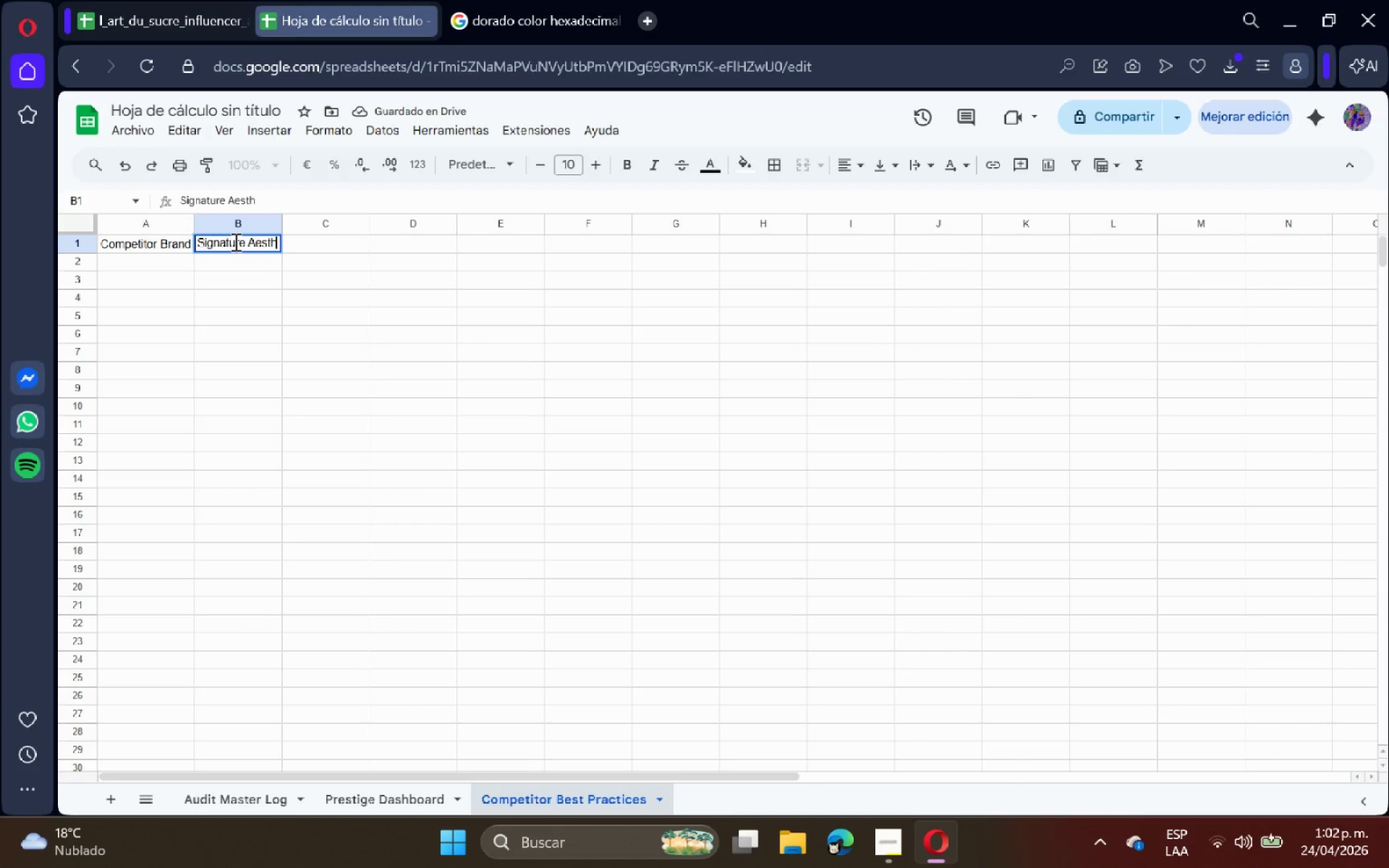 
type(etic)
 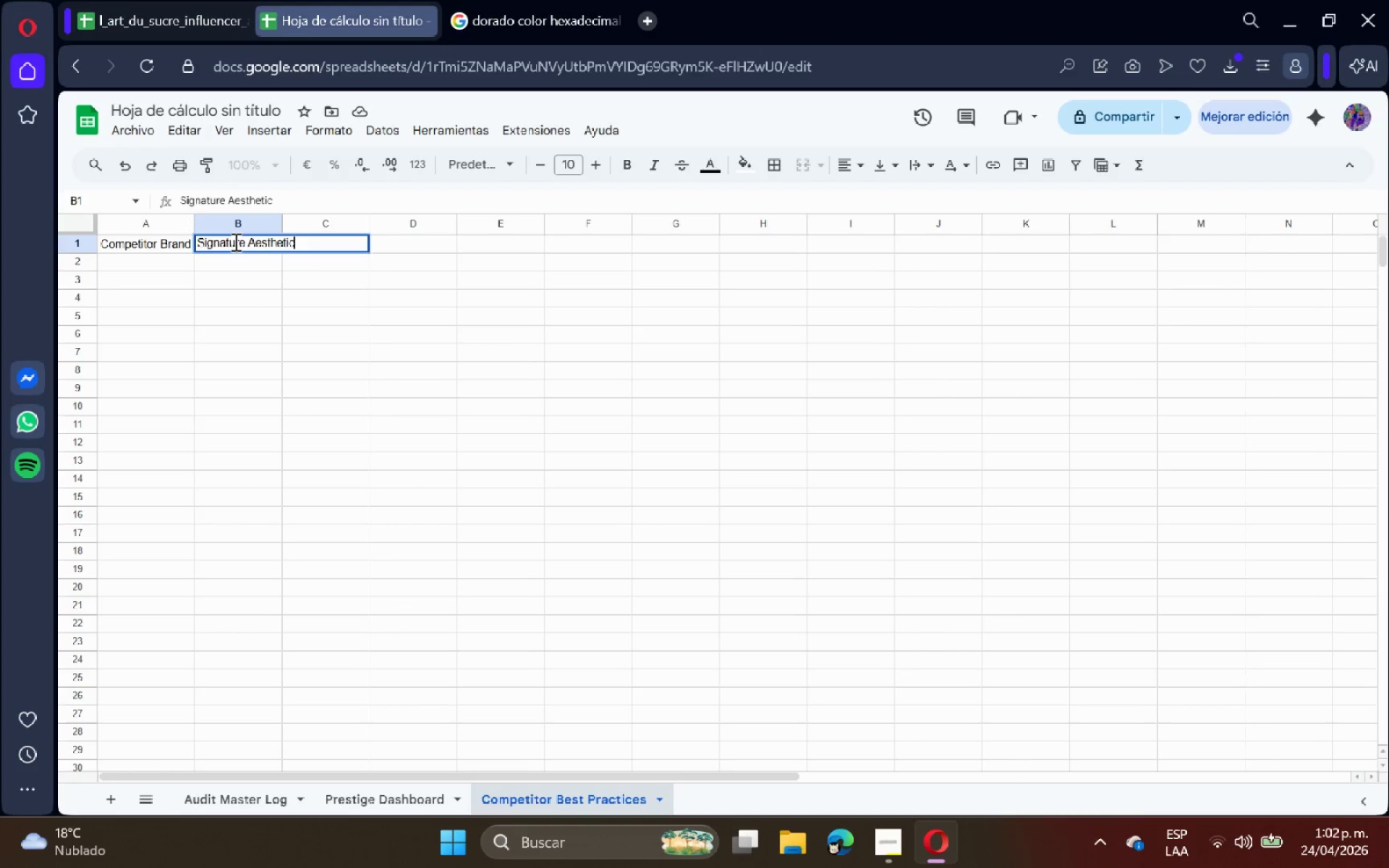 
key(Enter)
 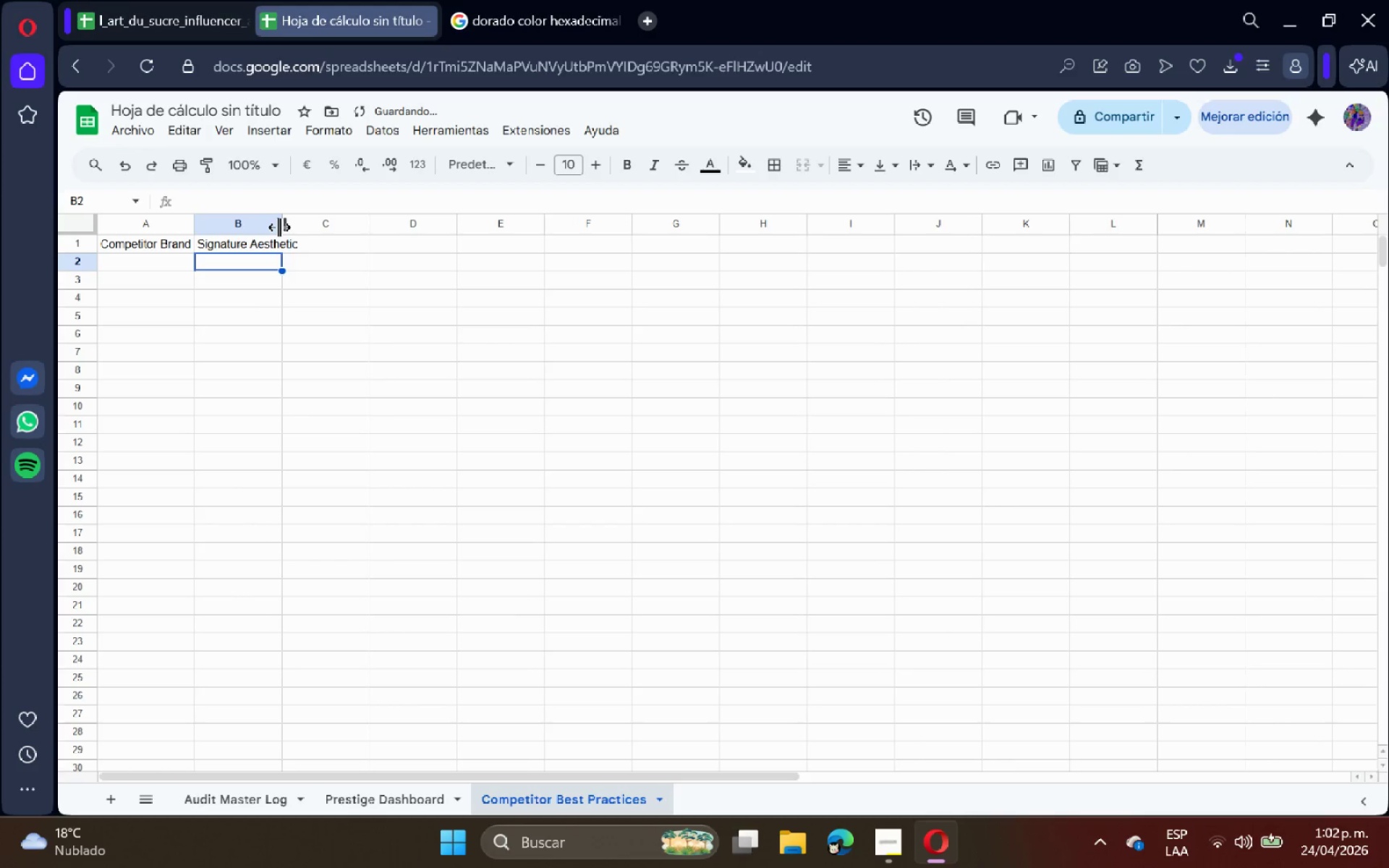 
double_click([281, 225])
 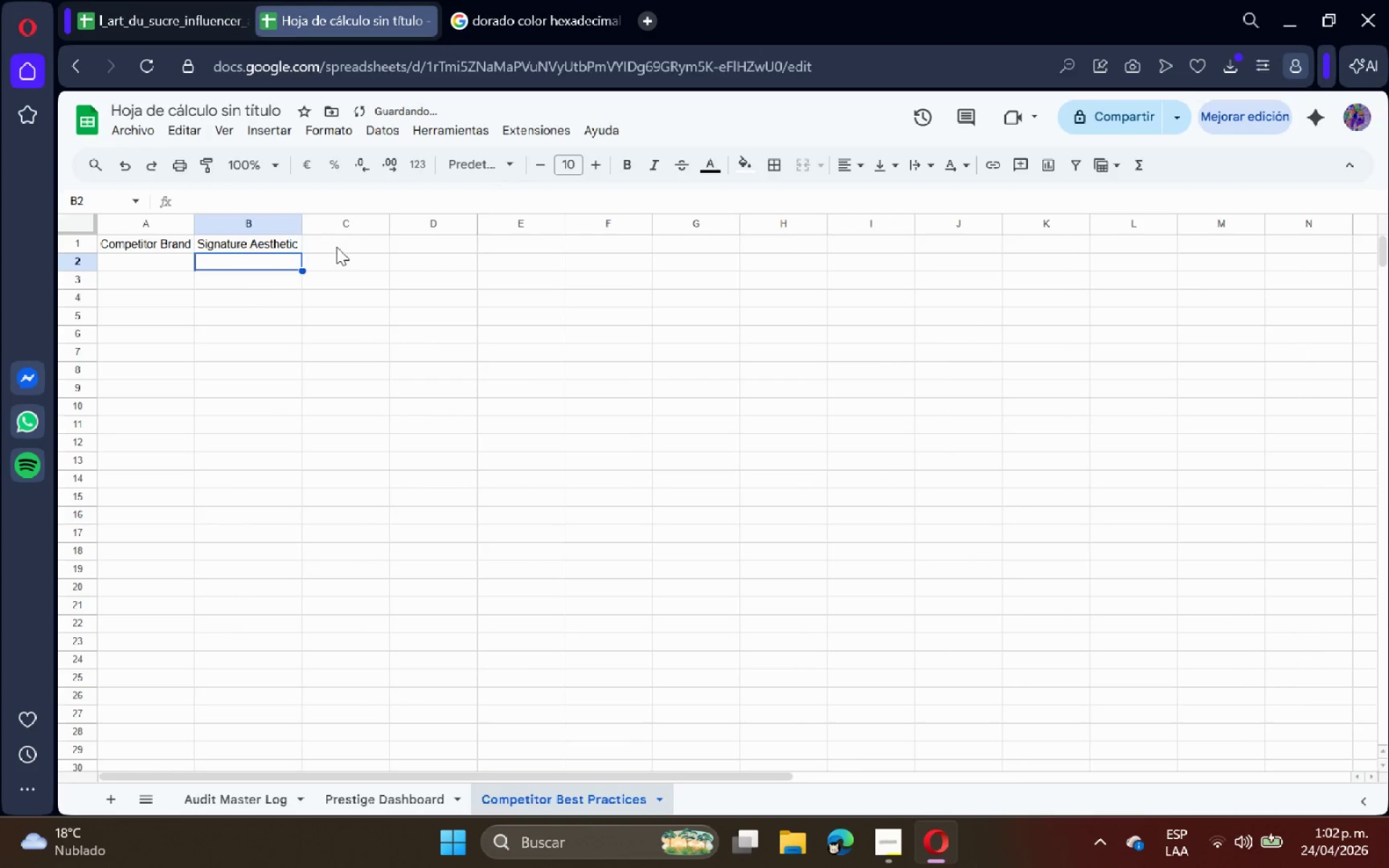 
triple_click([337, 247])
 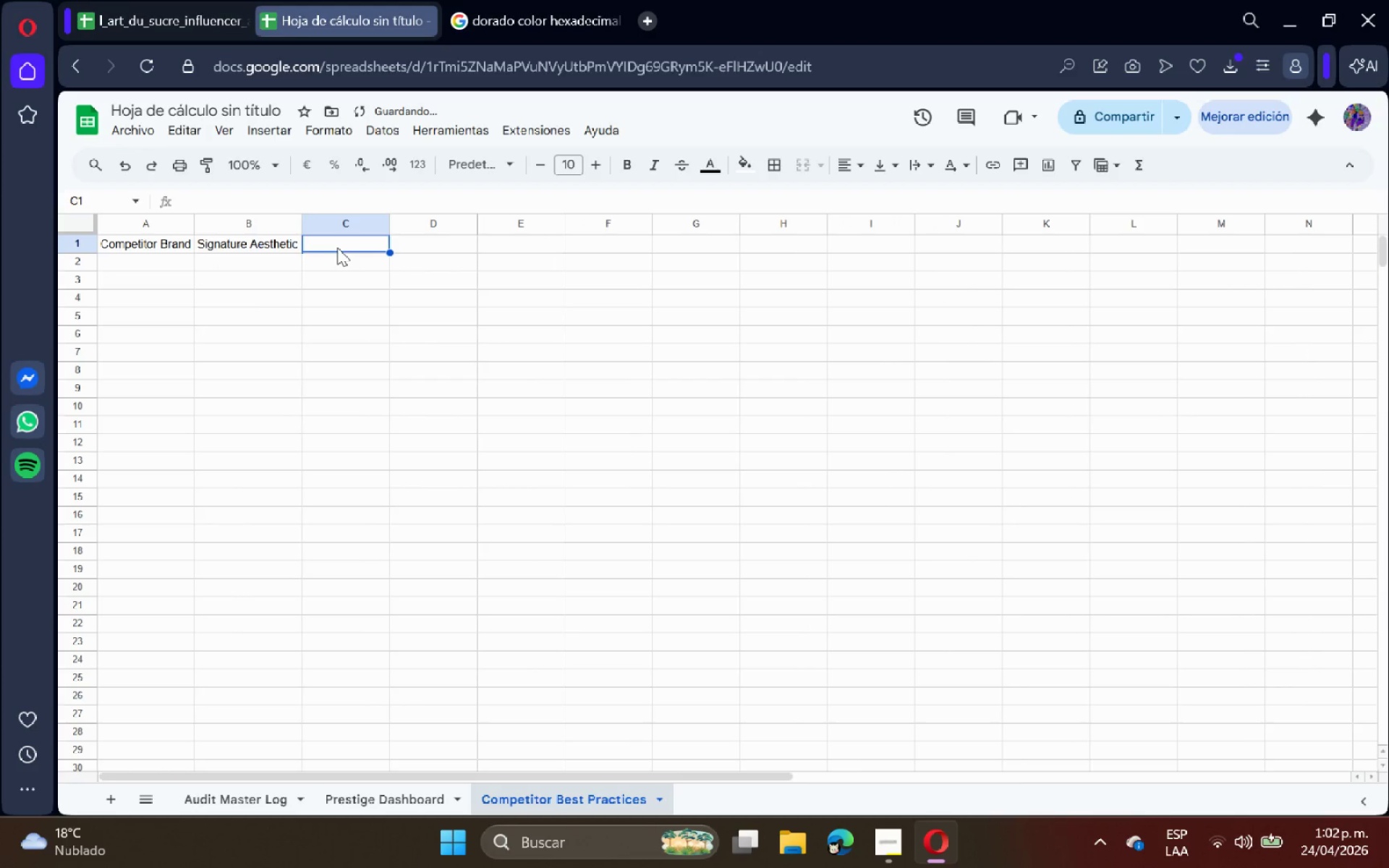 
type(Top Performing Hashtags)
 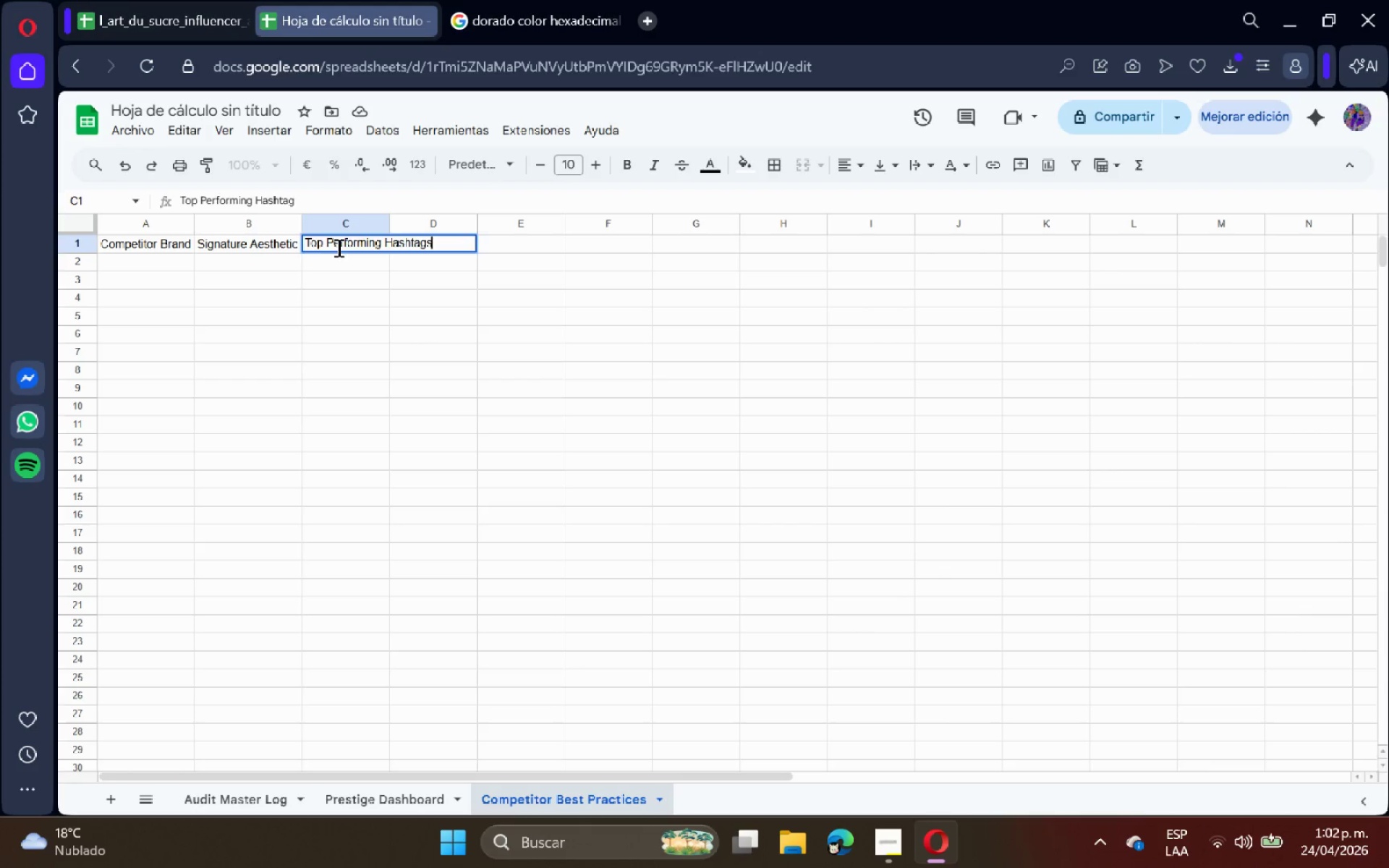 
key(Enter)
 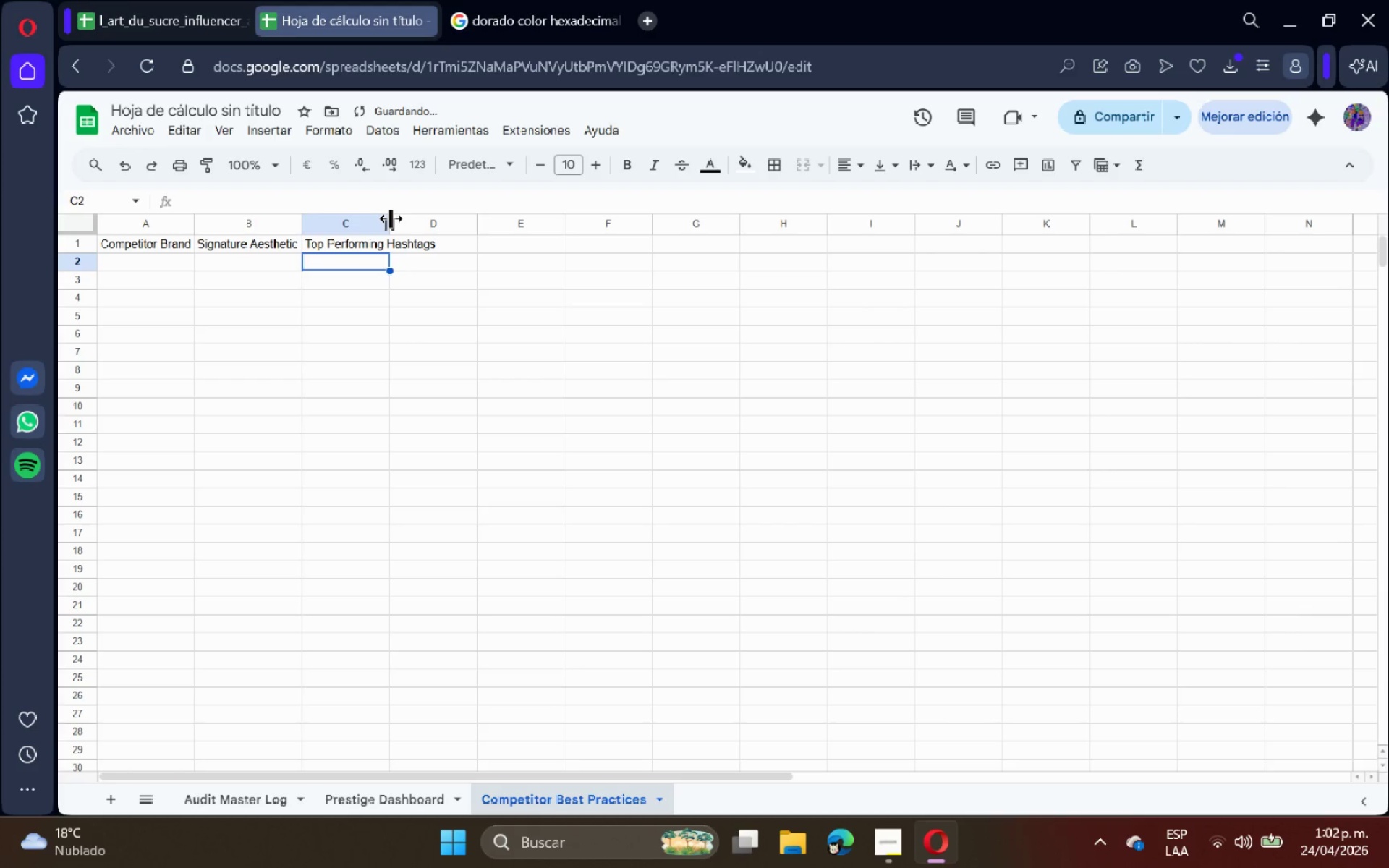 
double_click([391, 218])
 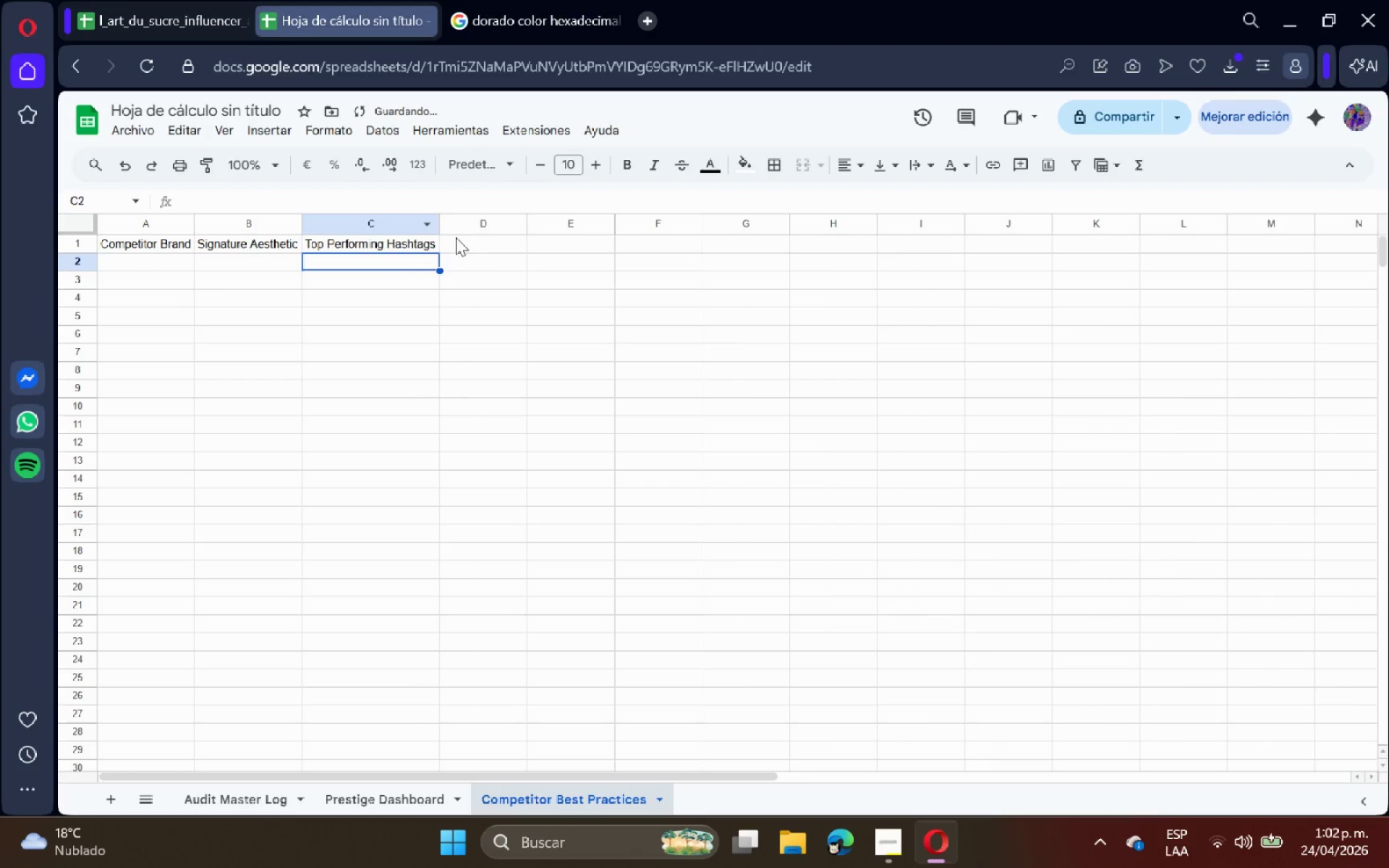 
left_click([468, 241])
 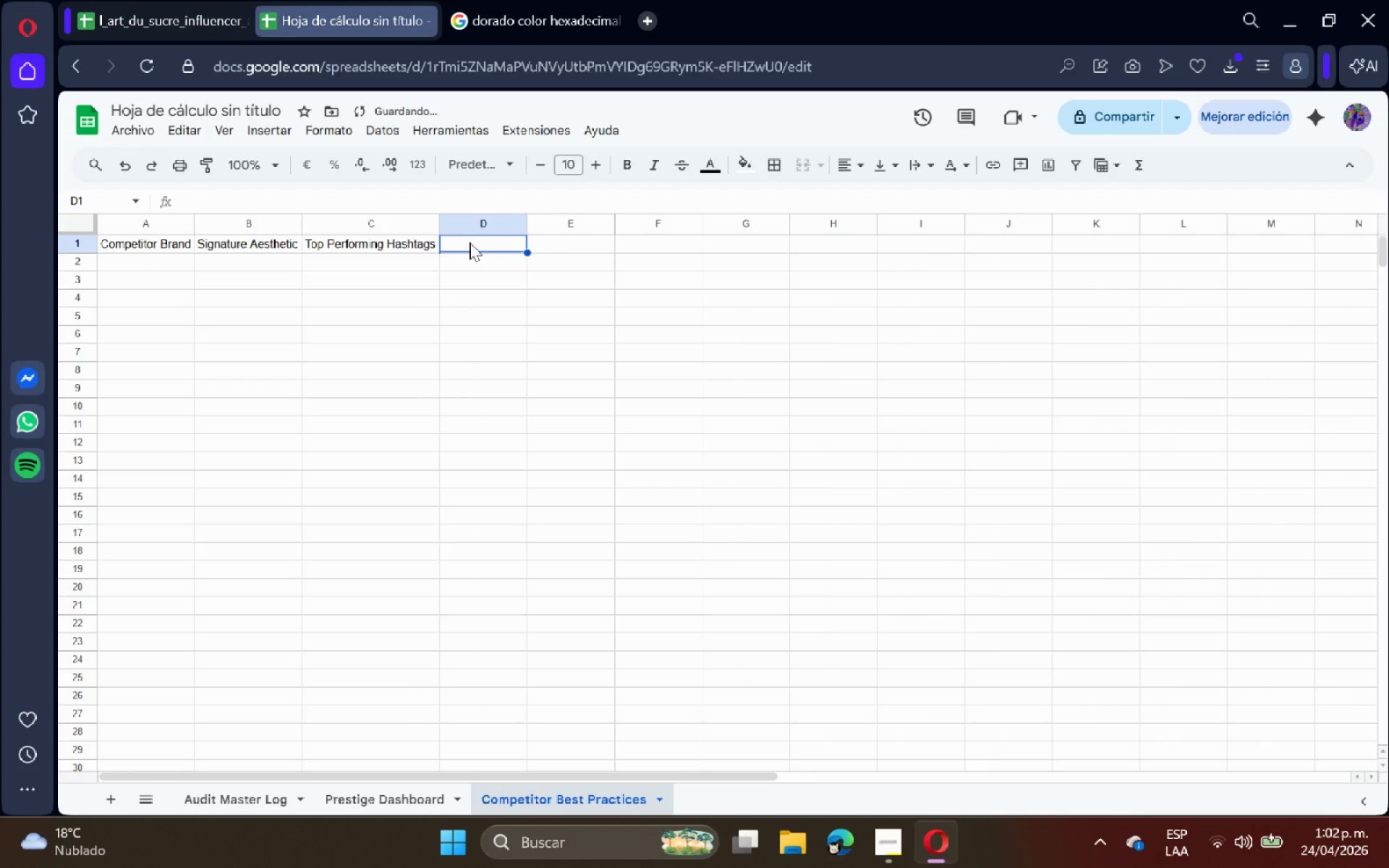 
type(Brand voice ^ Tone)
 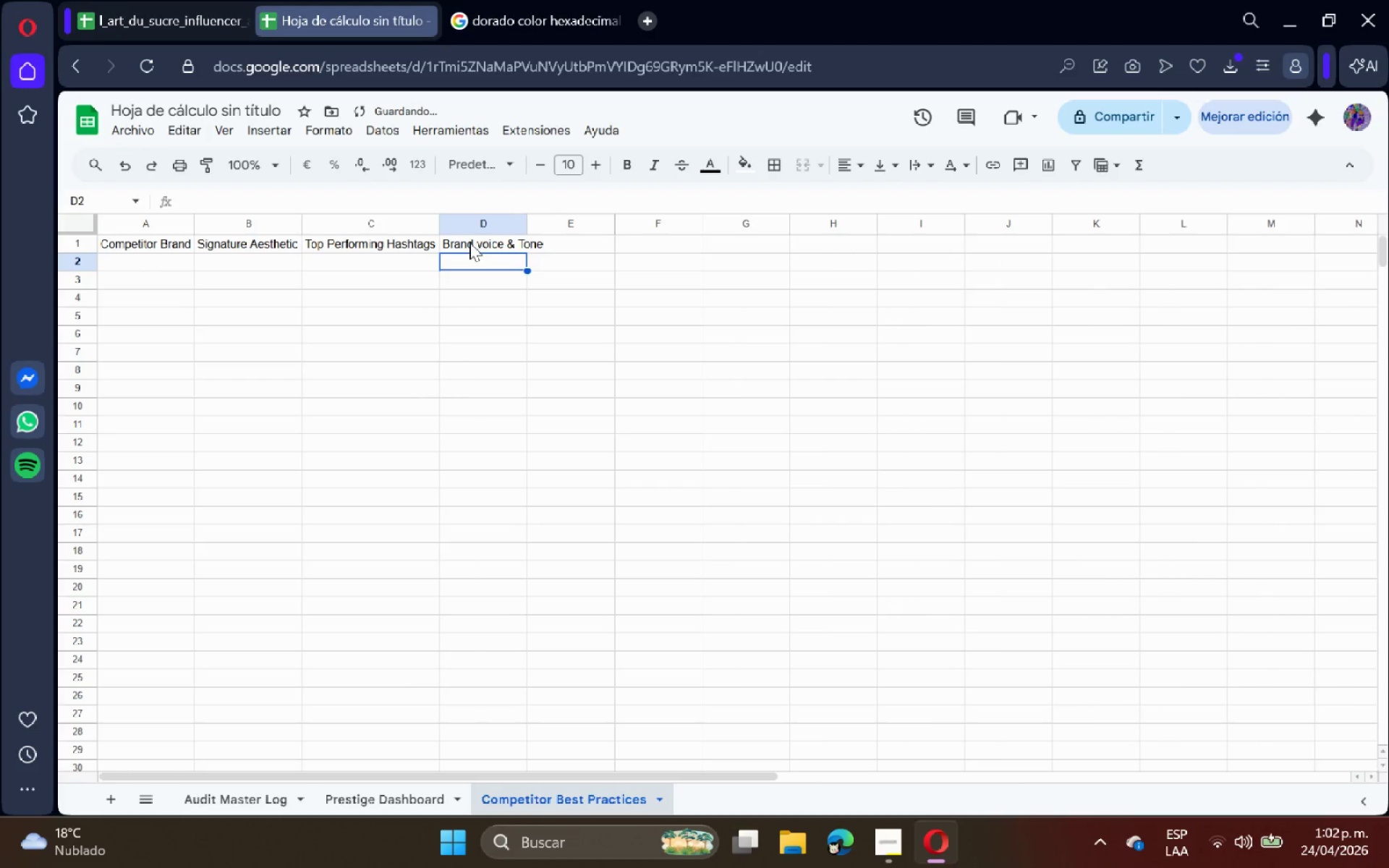 
 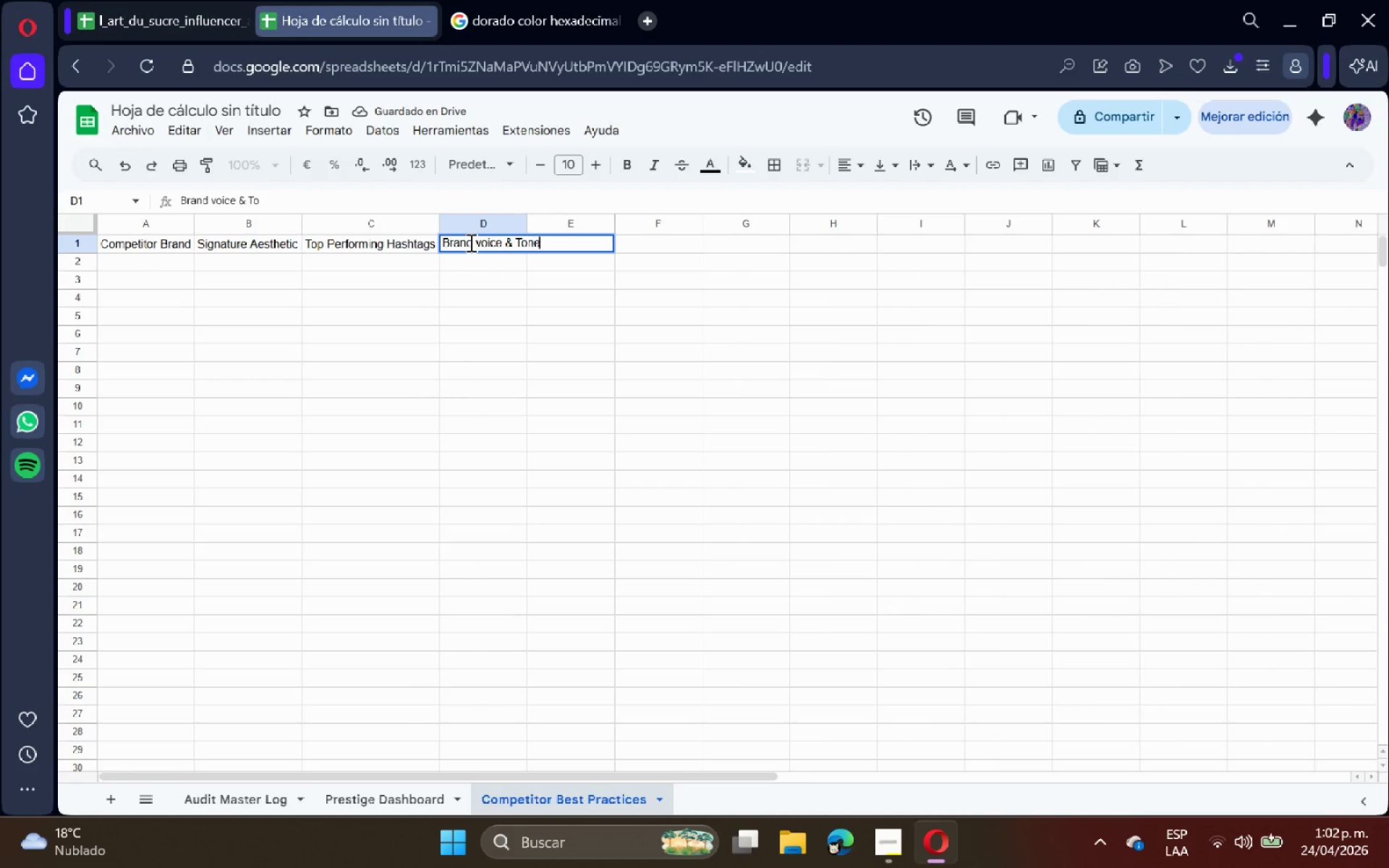 
key(Enter)
 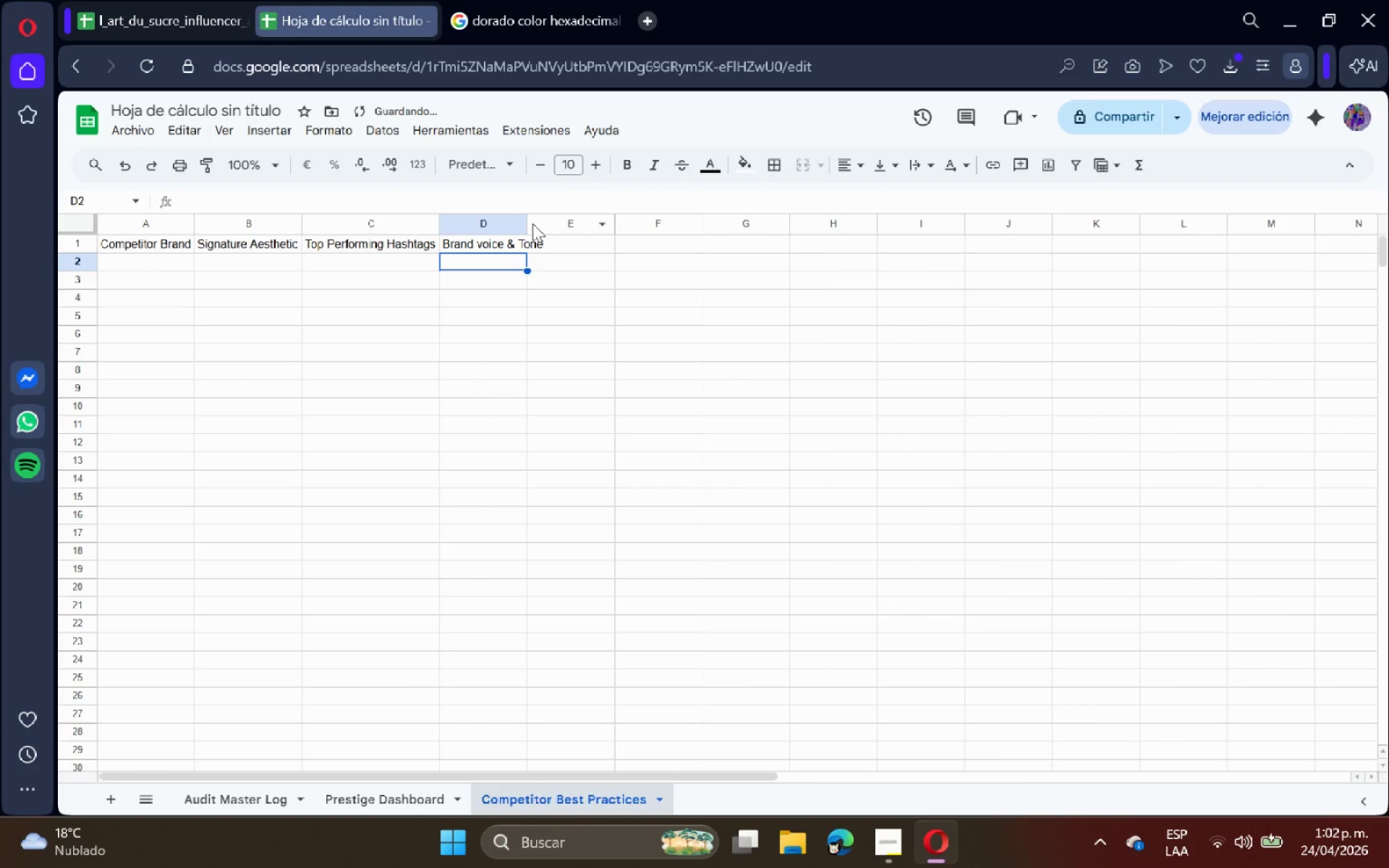 
double_click([528, 221])
 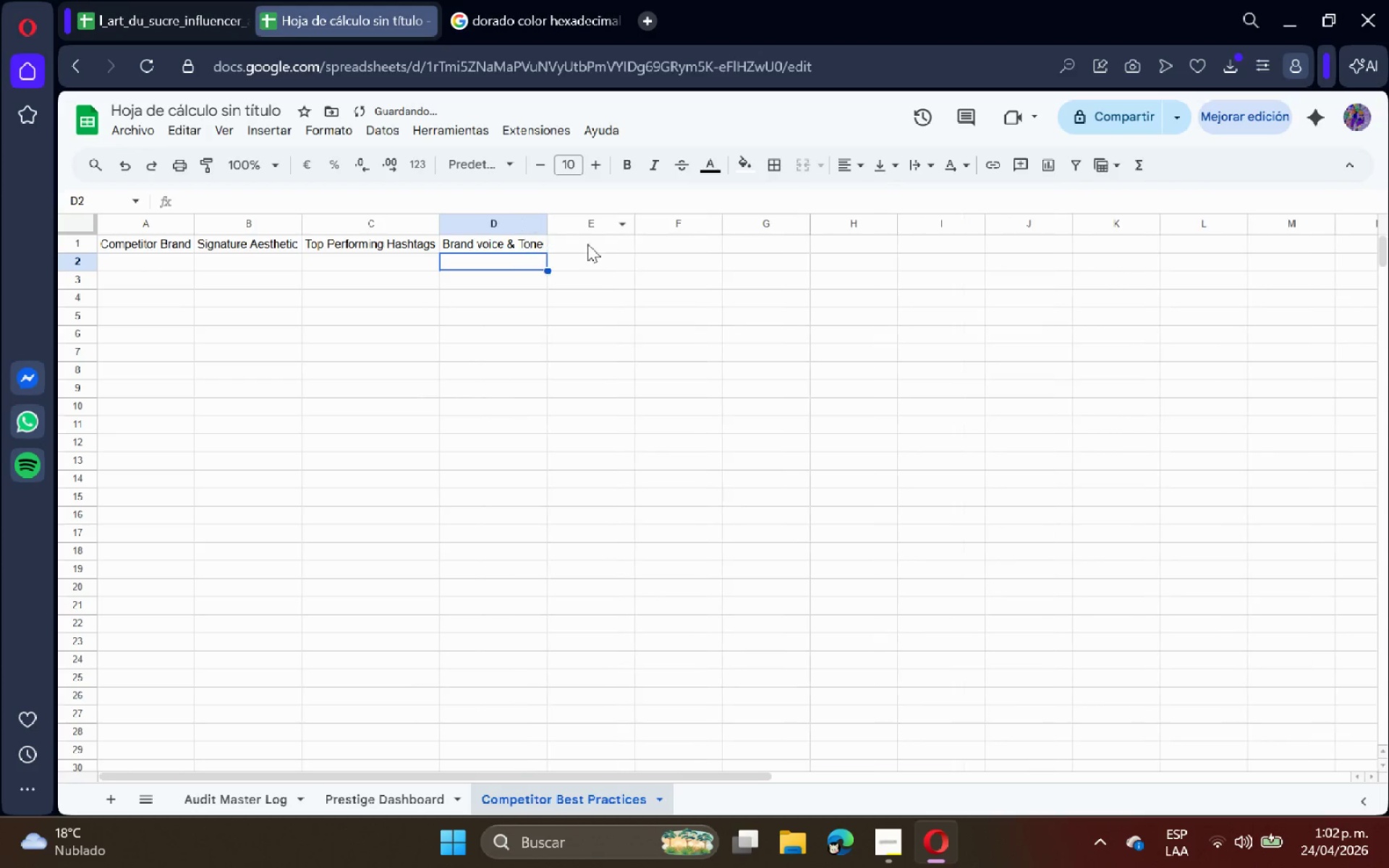 
triple_click([590, 246])
 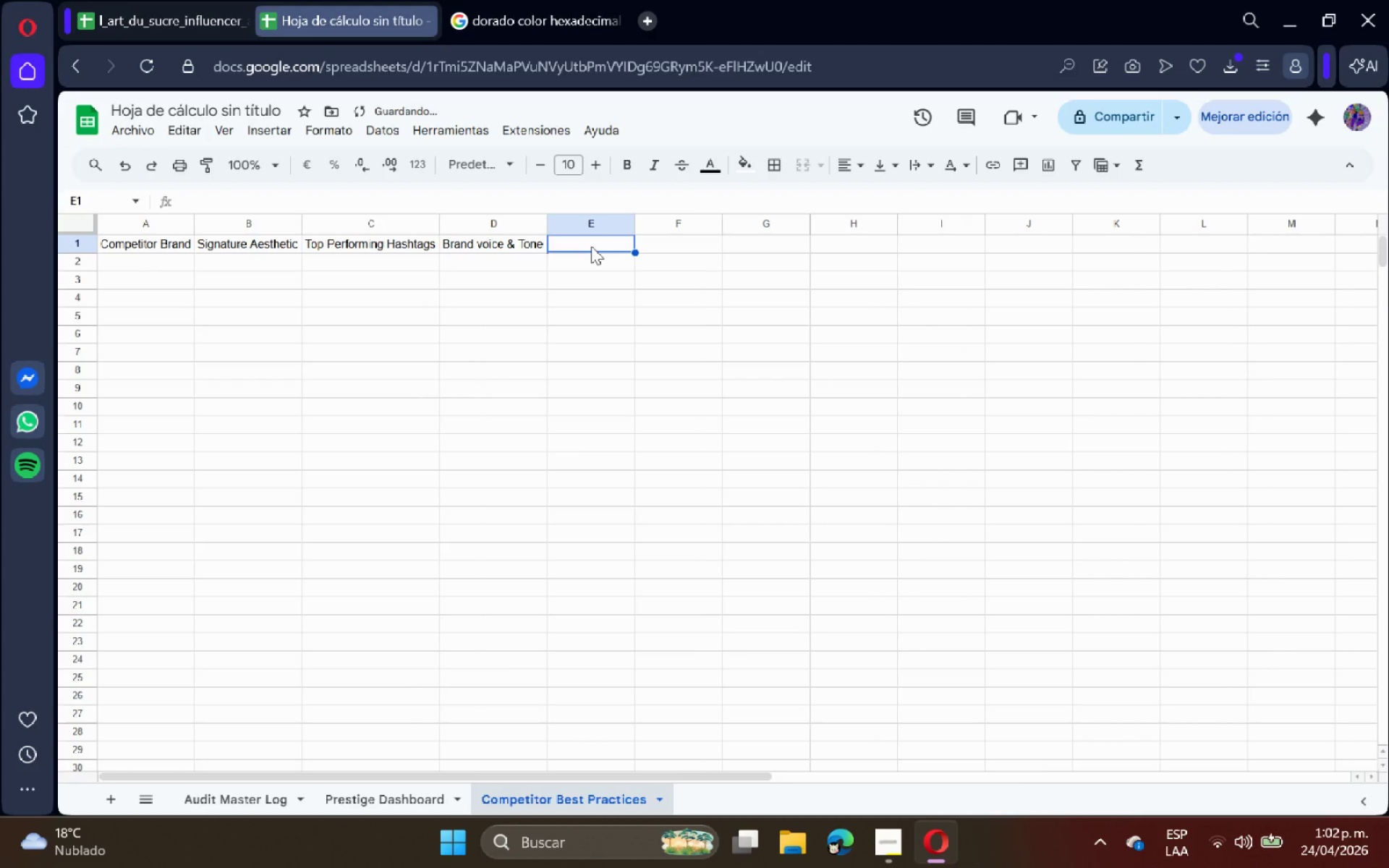 
type(Key Takeaway for L[Art du Sucre)
 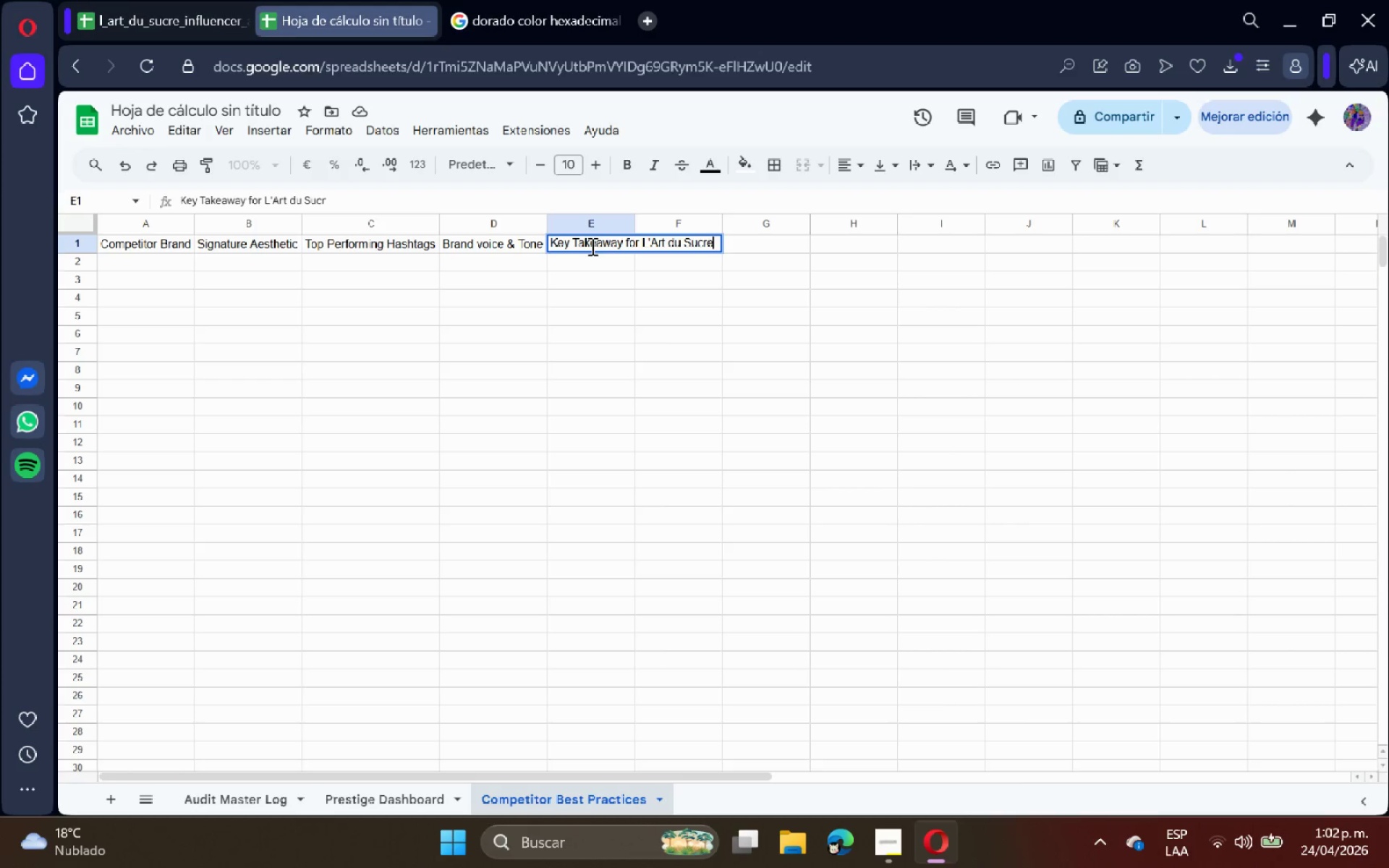 
key(Enter)
 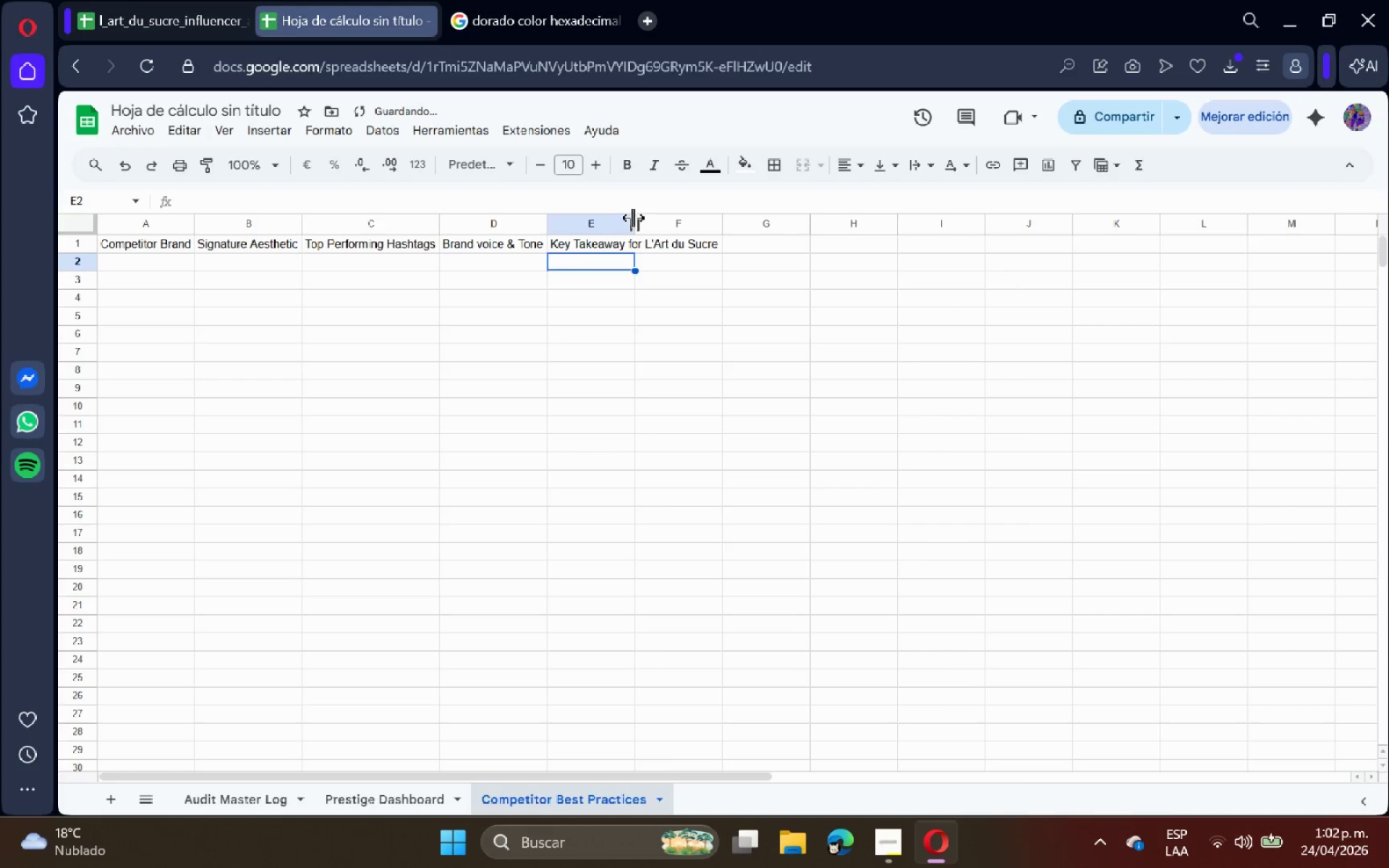 
double_click([636, 215])
 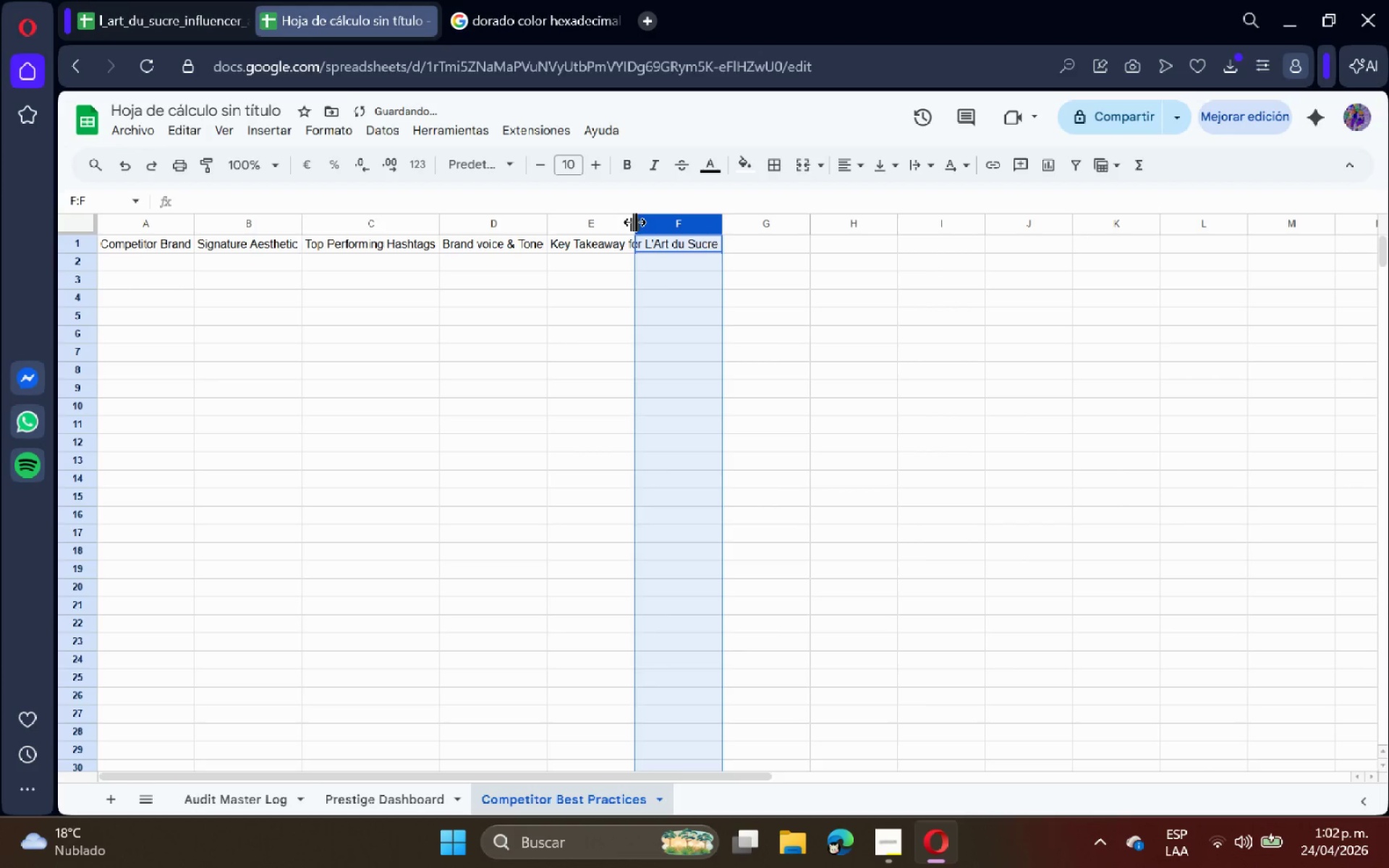 
double_click([634, 222])
 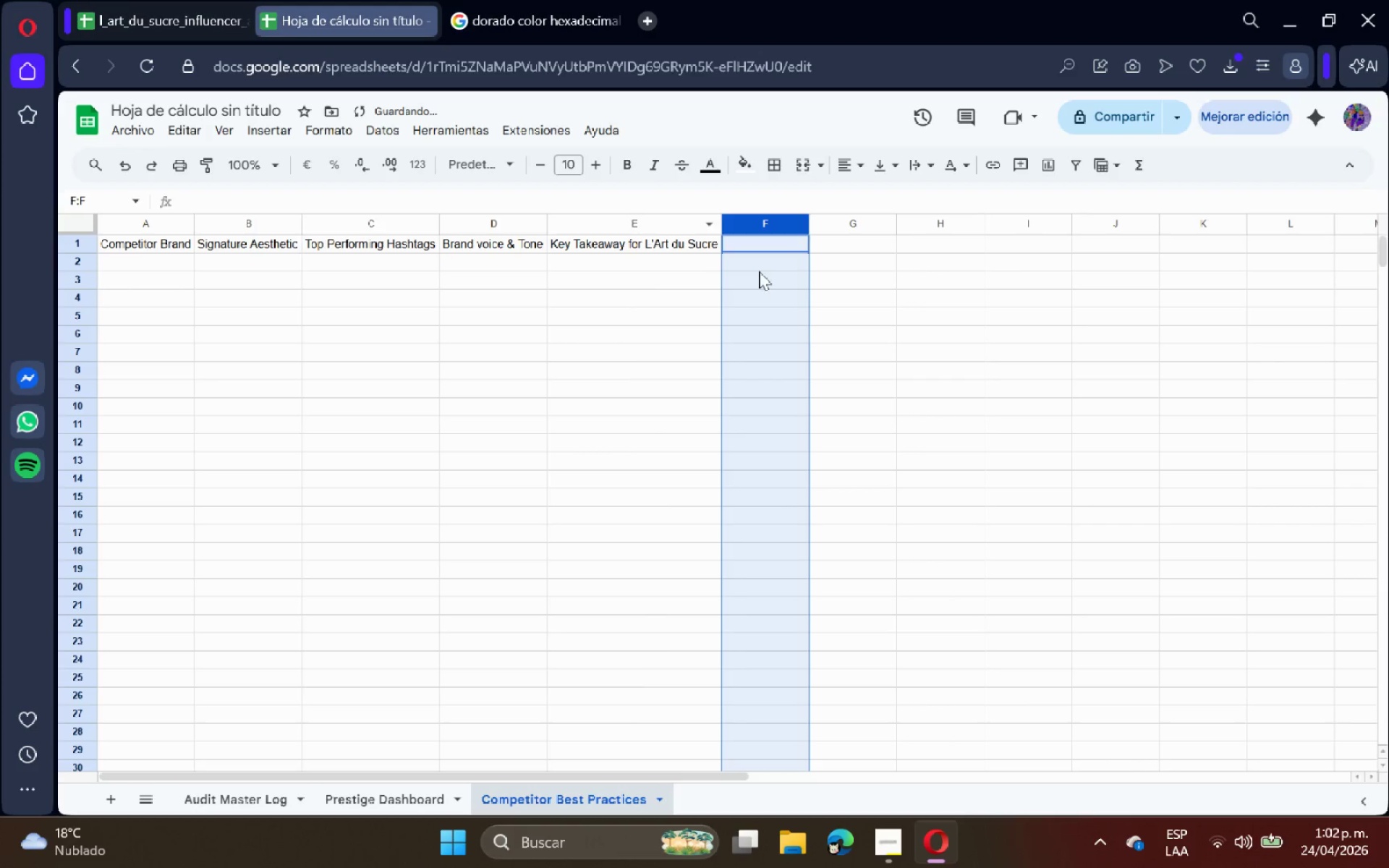 
triple_click([779, 276])
 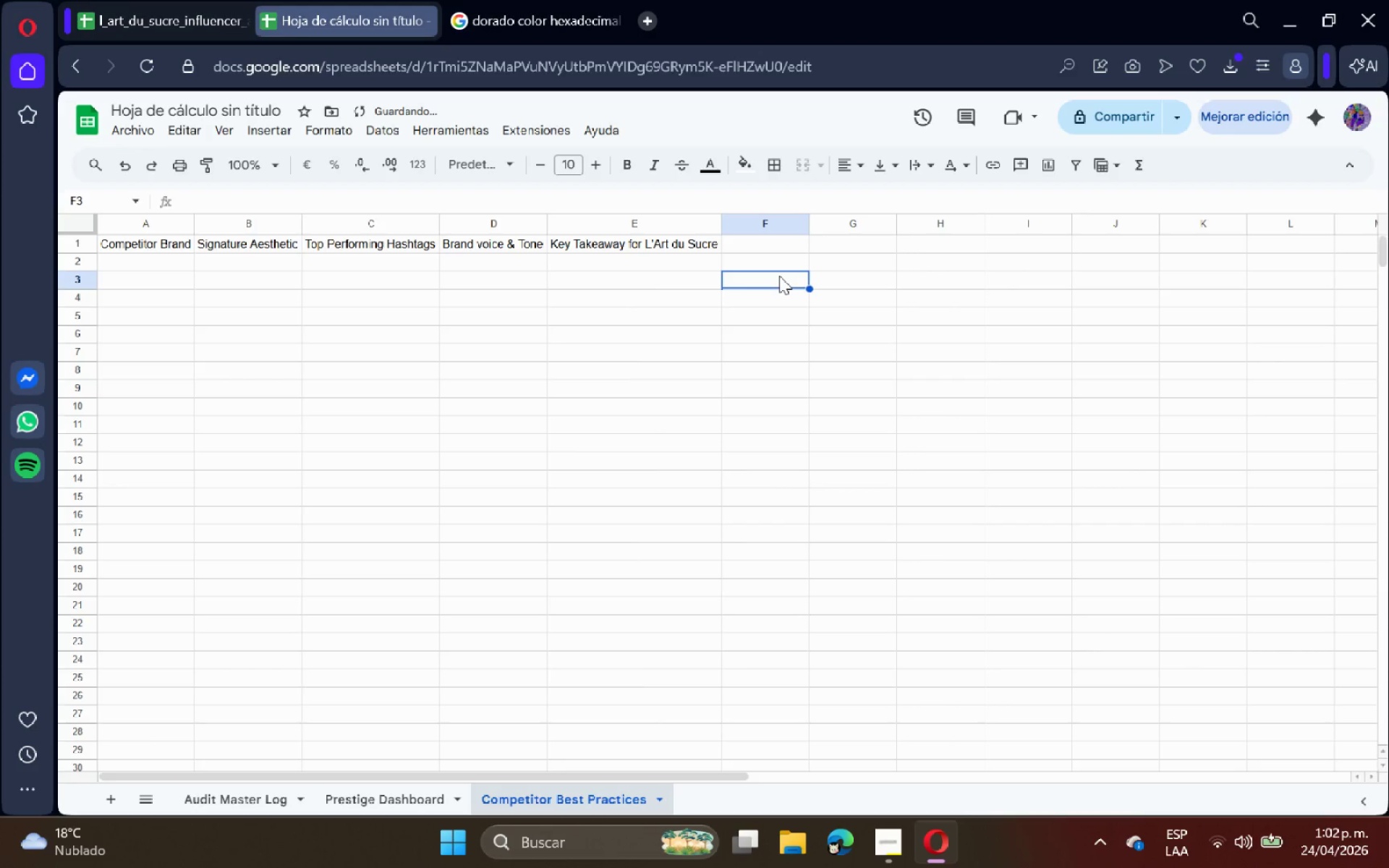 
key(Alt+AltLeft)
 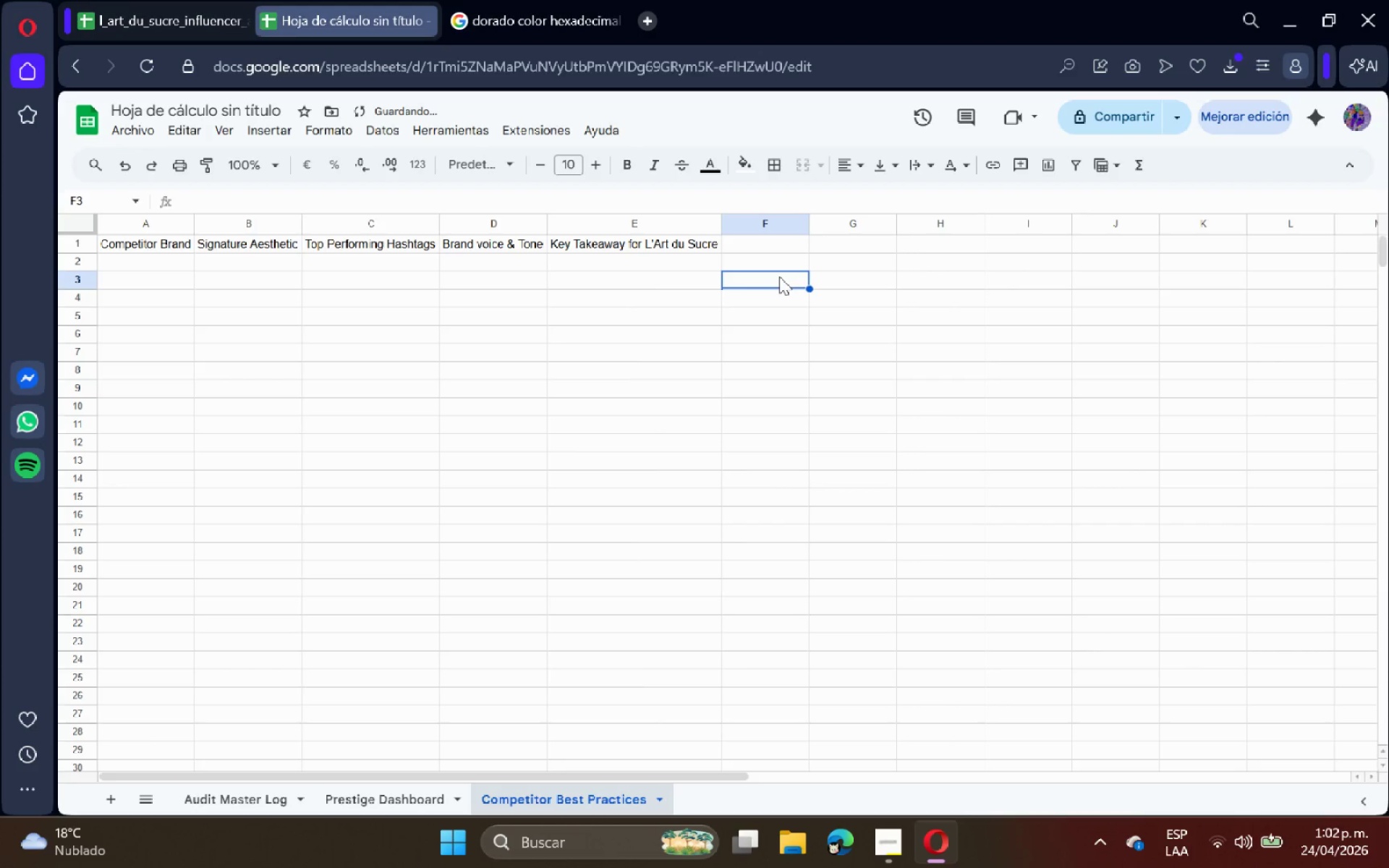 
key(Alt+Tab)